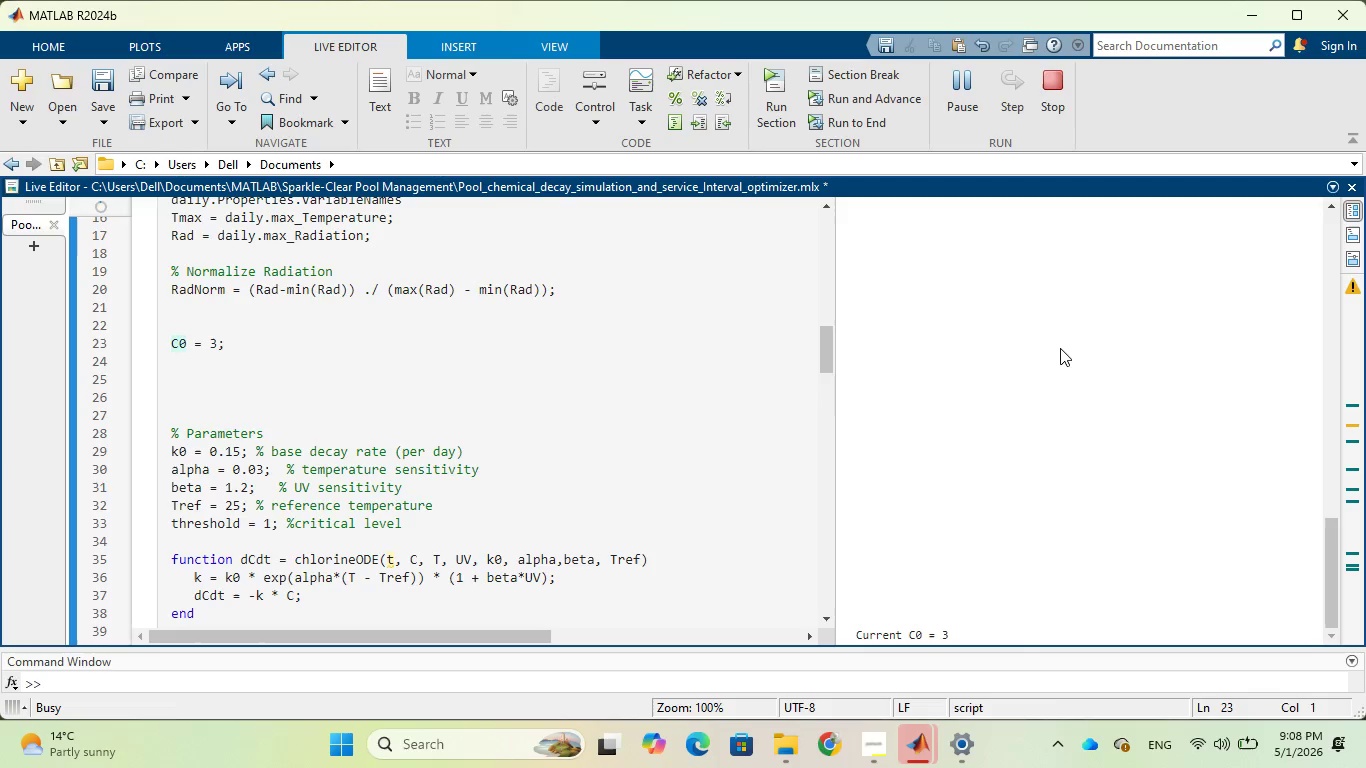 
wait(7.56)
 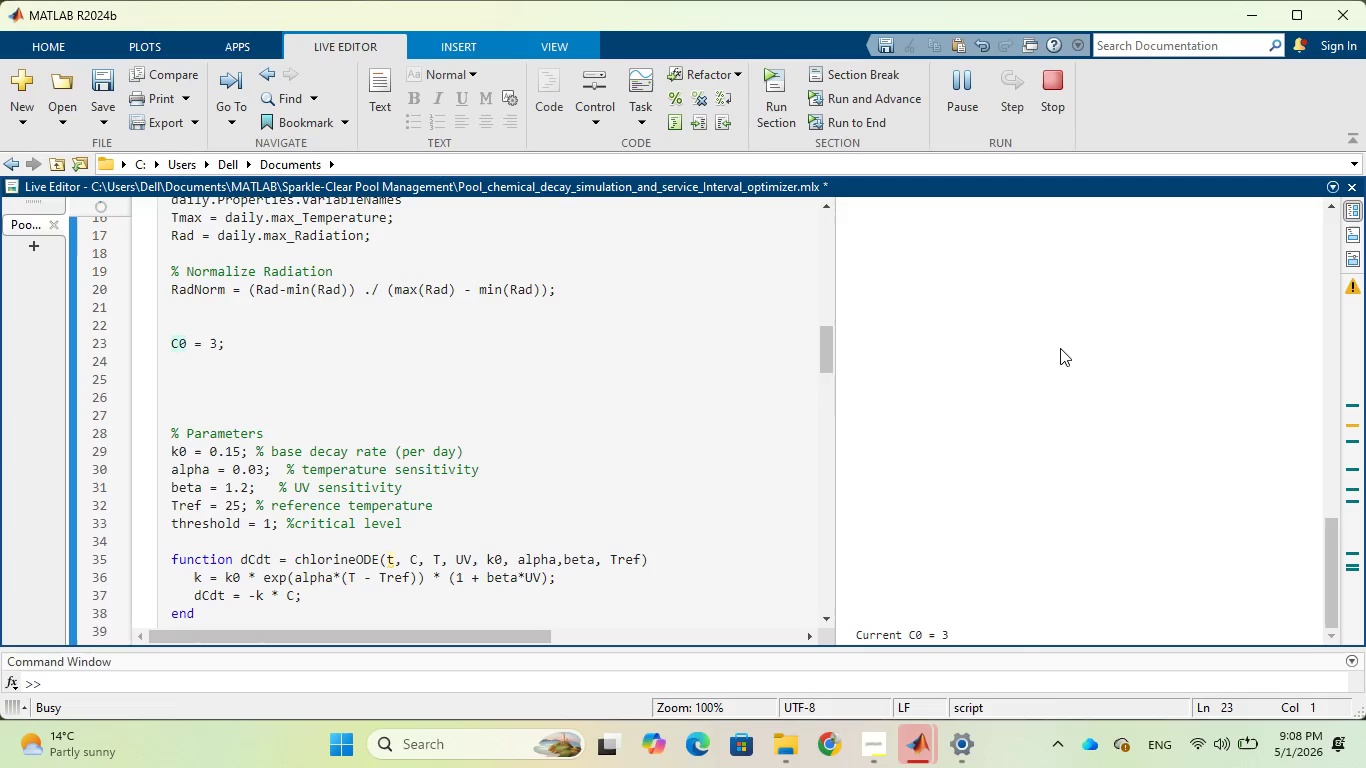 
scroll: coordinate [737, 331], scroll_direction: down, amount: 10.0
 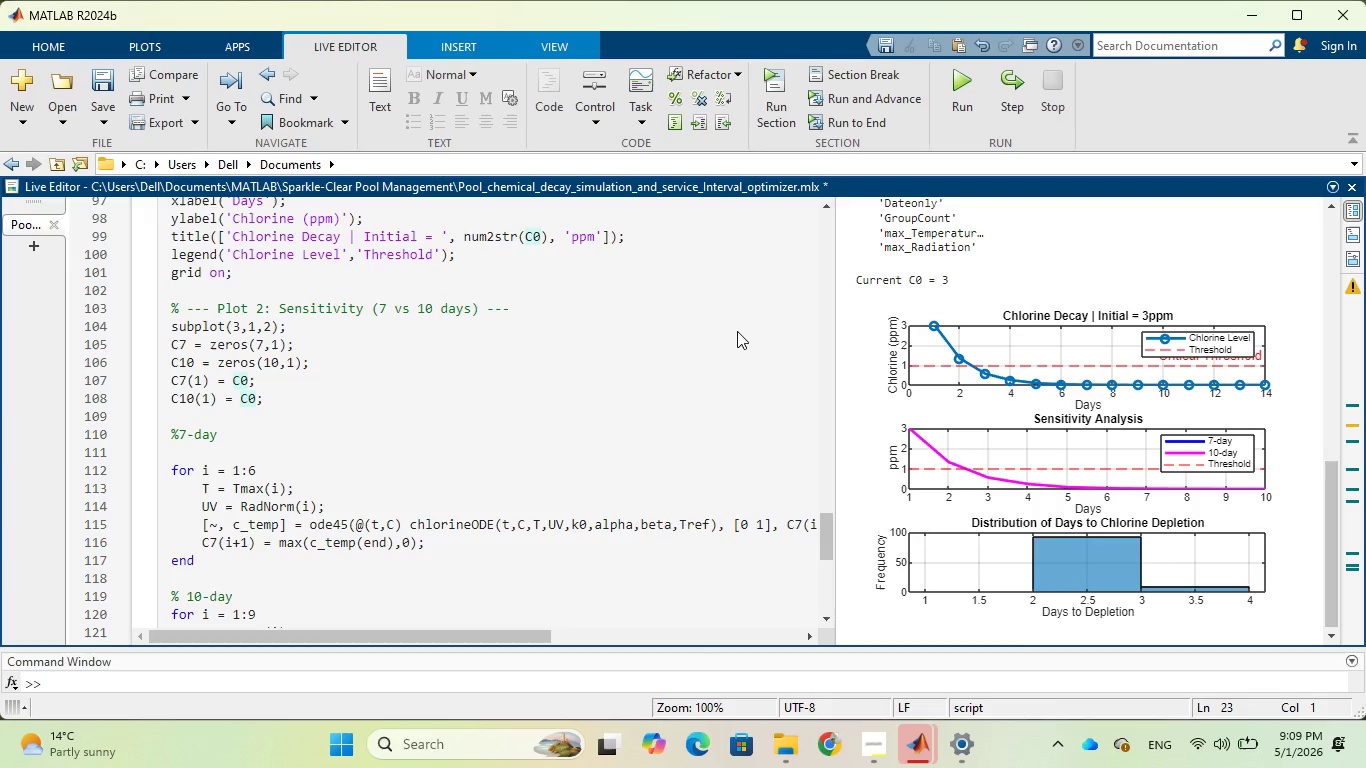 
wait(55.51)
 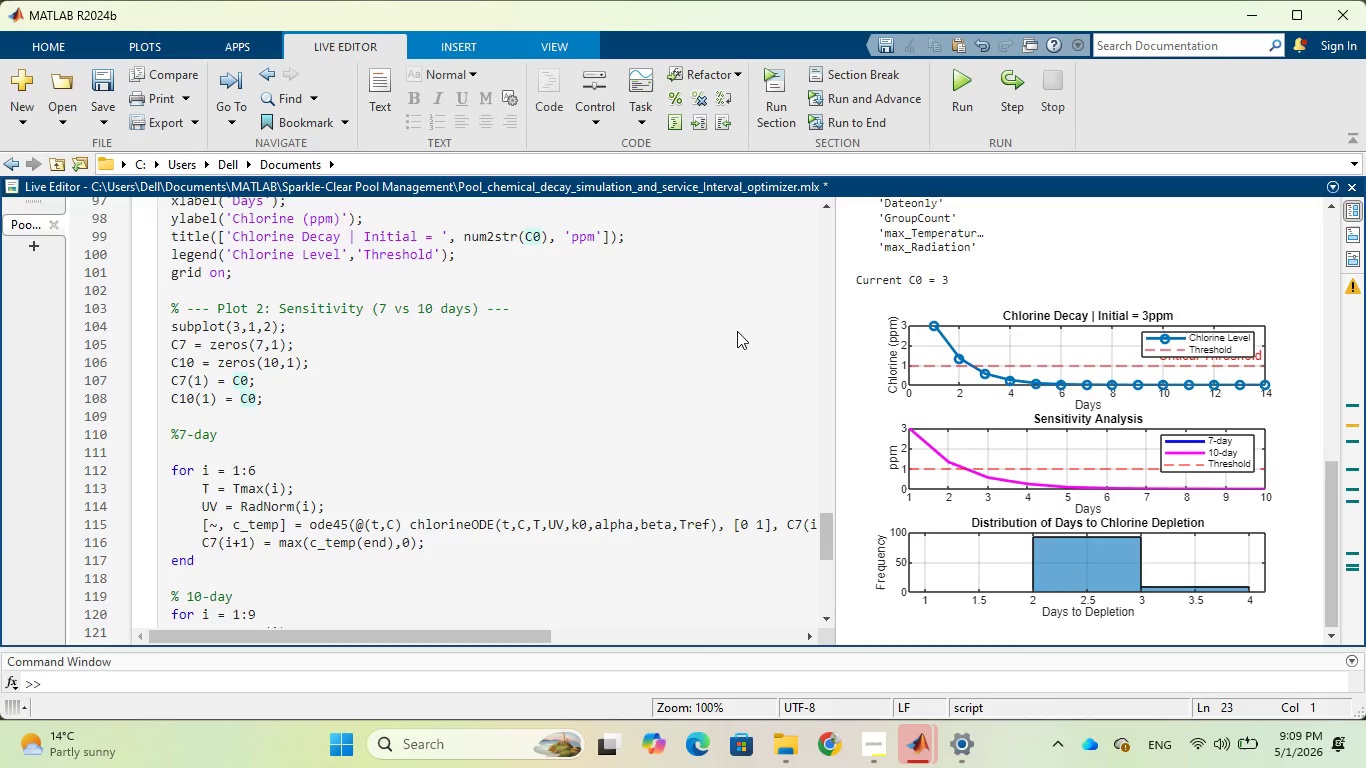 
scroll: coordinate [583, 352], scroll_direction: down, amount: 5.0
 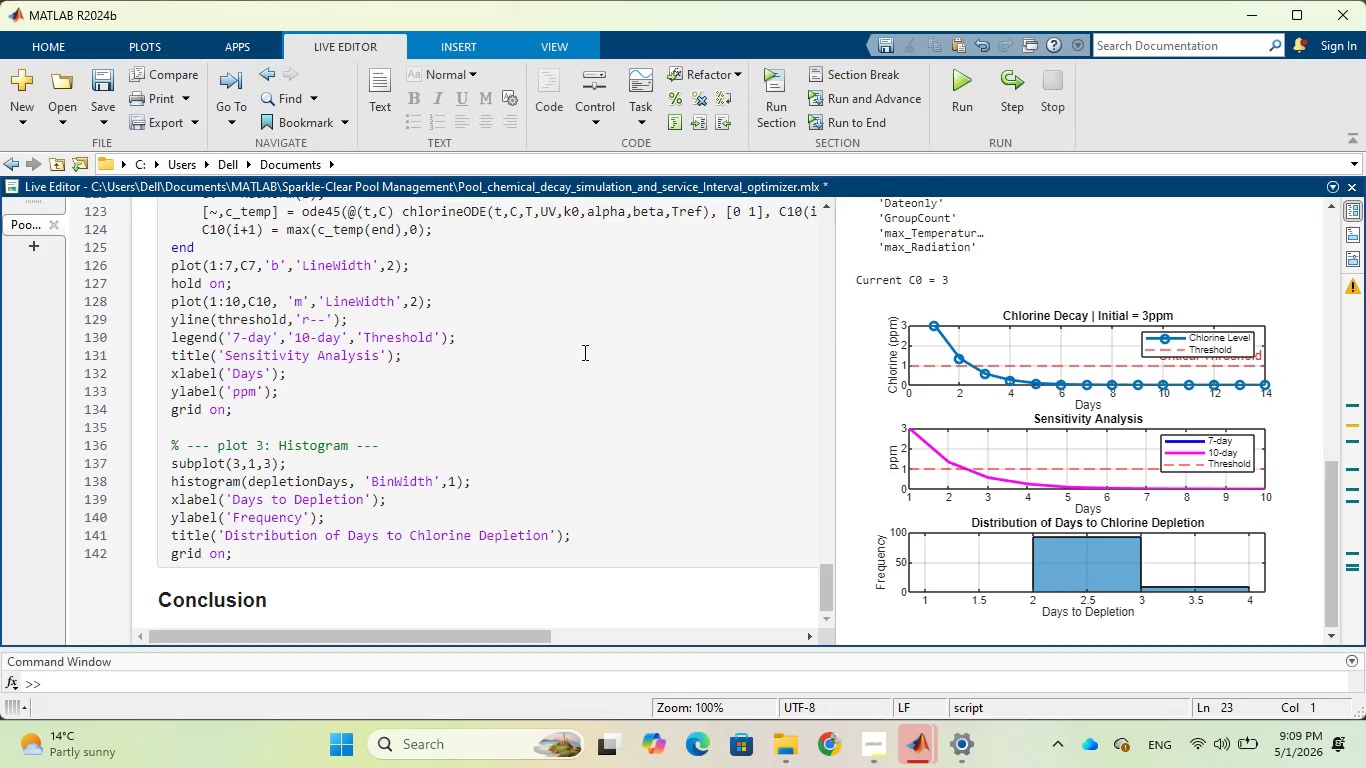 
scroll: coordinate [583, 352], scroll_direction: up, amount: 1.0
 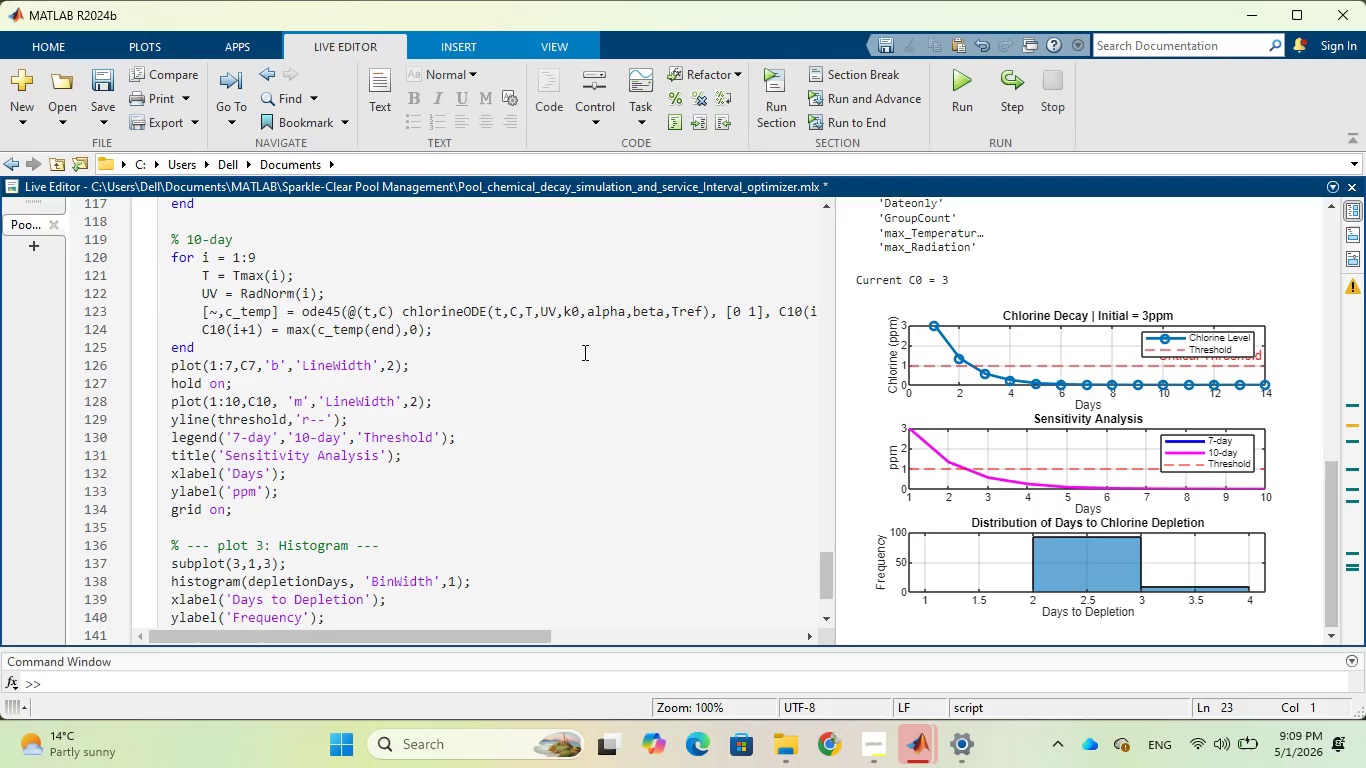 
wait(21.99)
 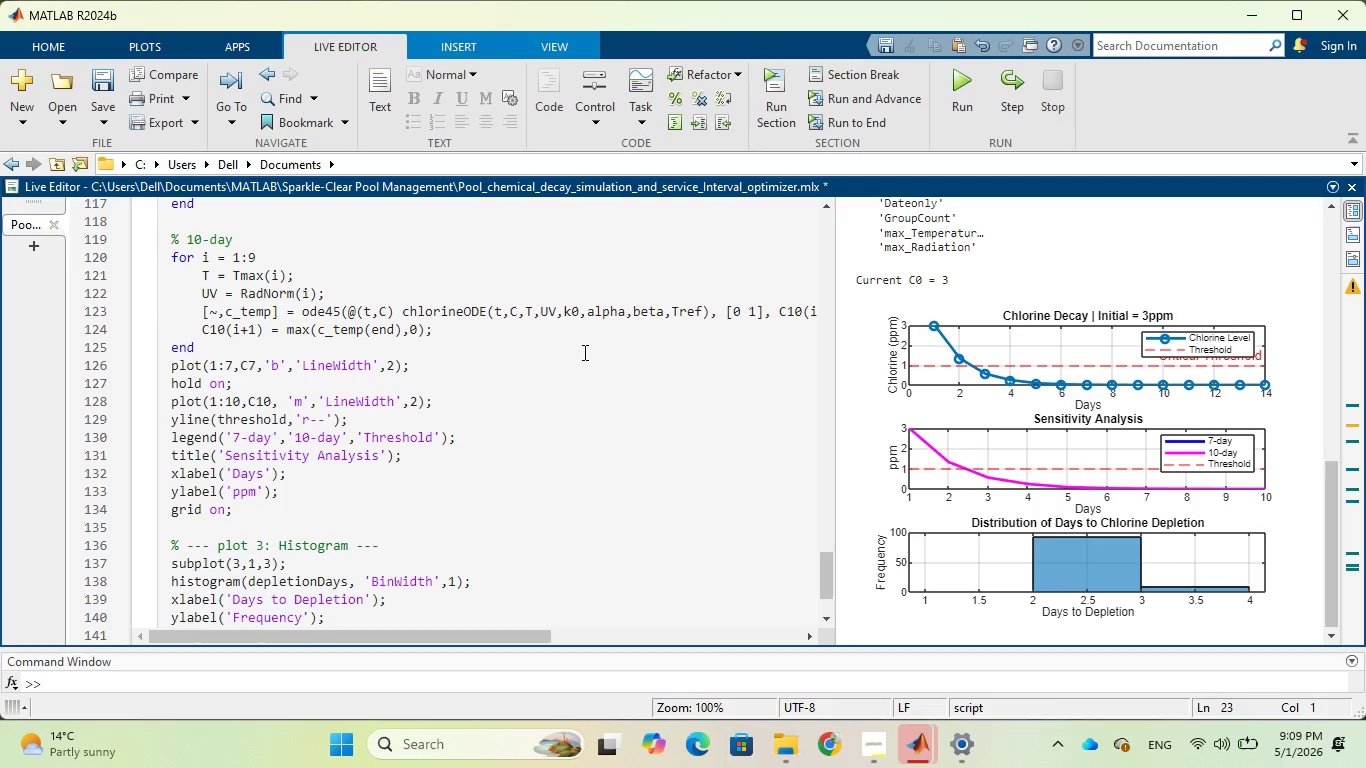 
scroll: coordinate [568, 362], scroll_direction: up, amount: 13.0
 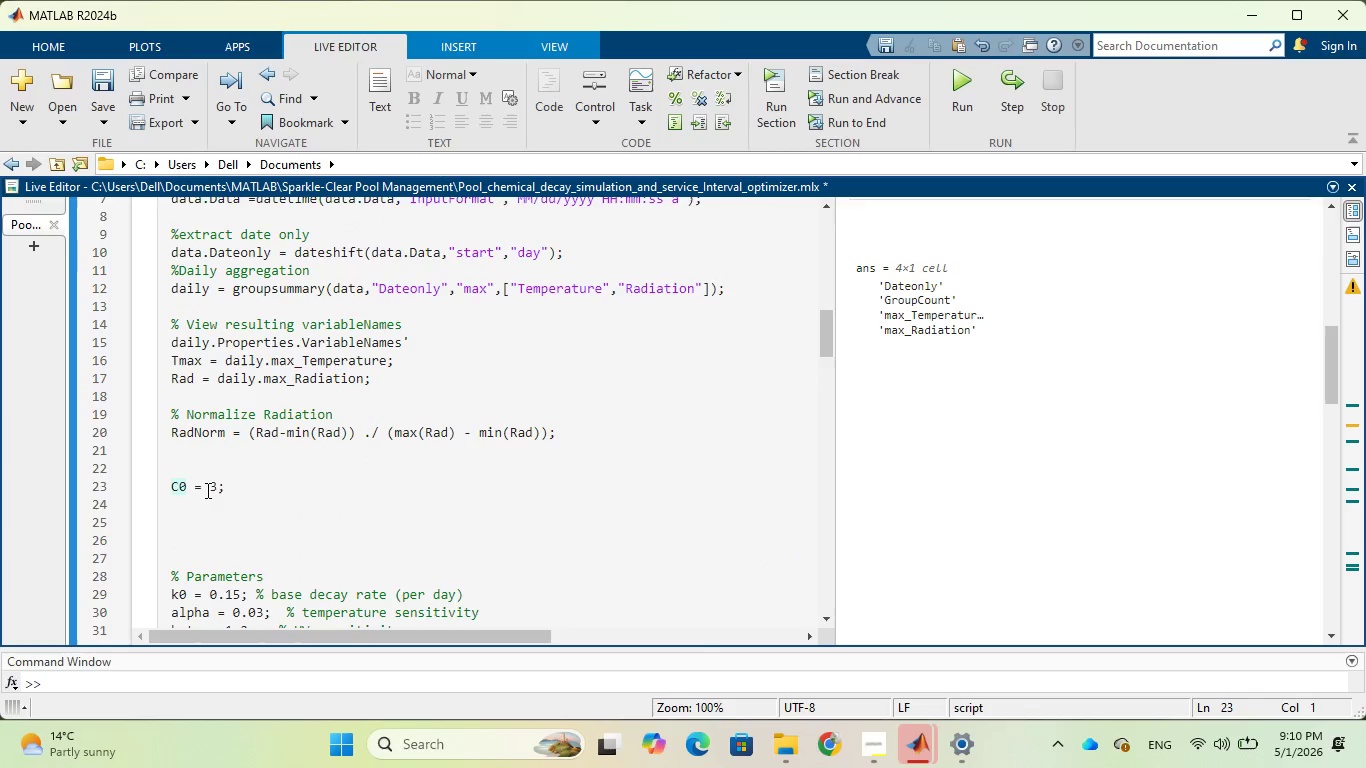 
left_click([218, 486])
 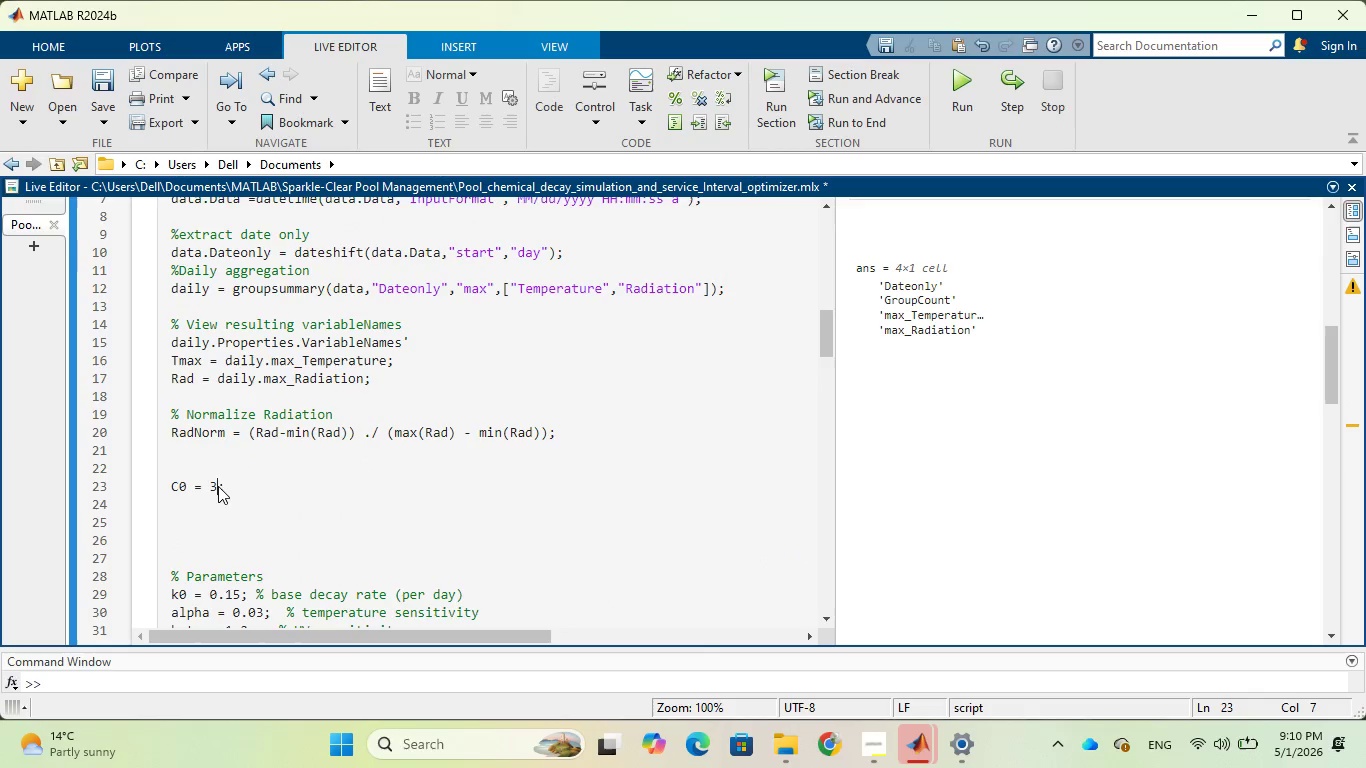 
key(Backspace)
 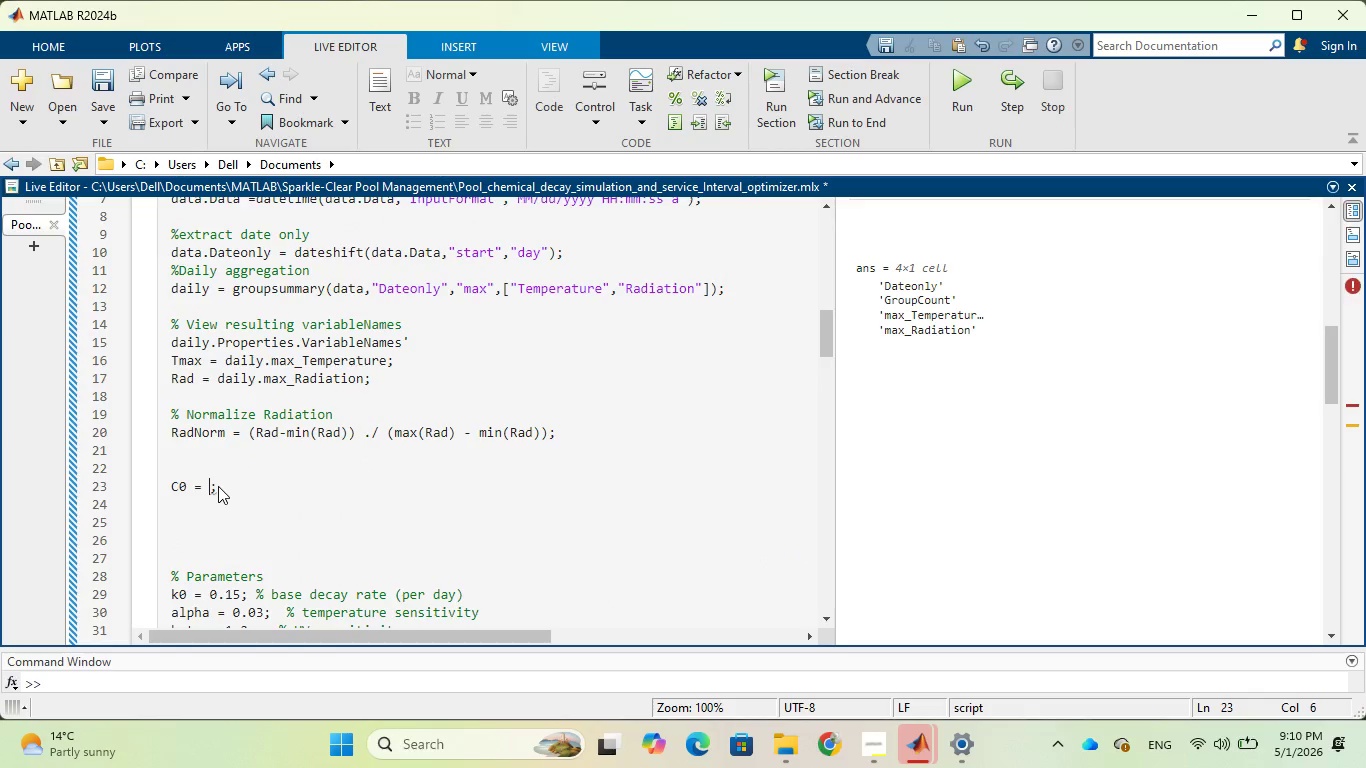 
key(1)
 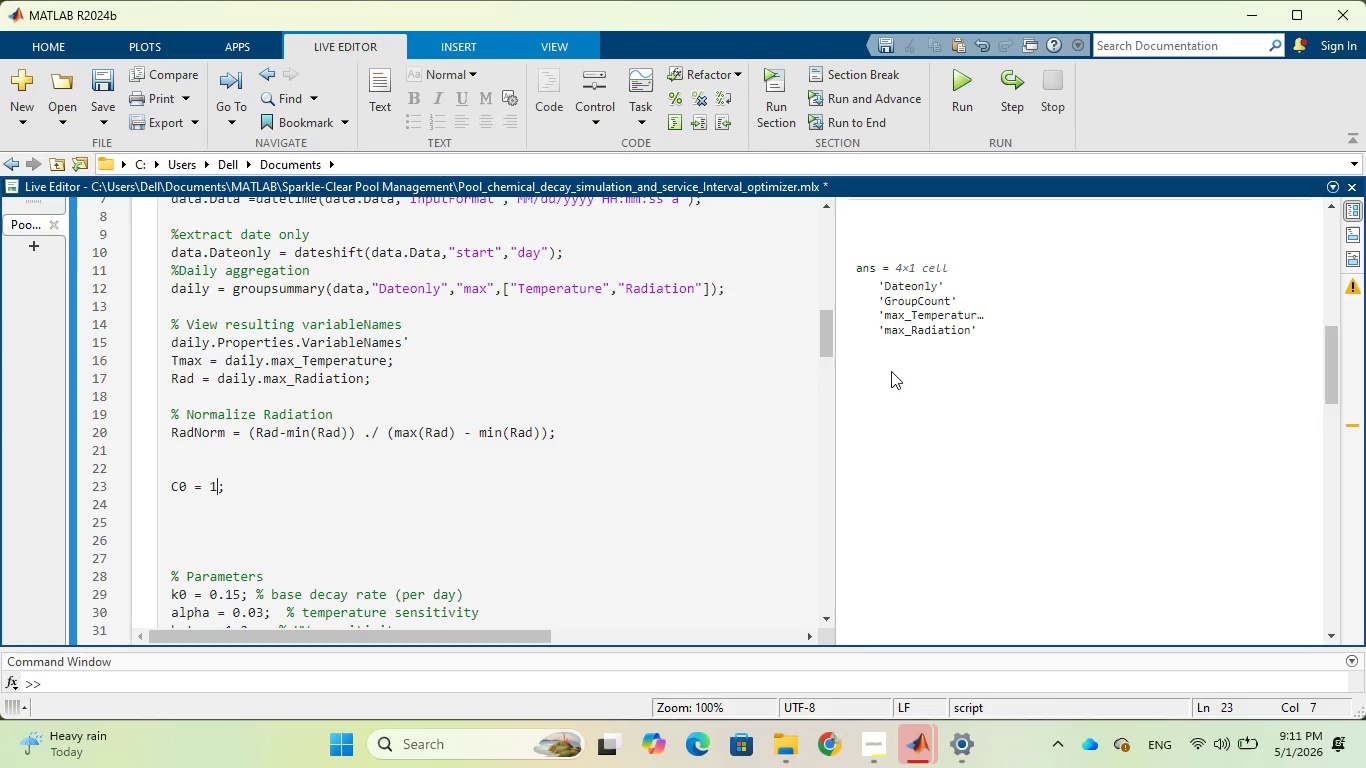 
wait(72.34)
 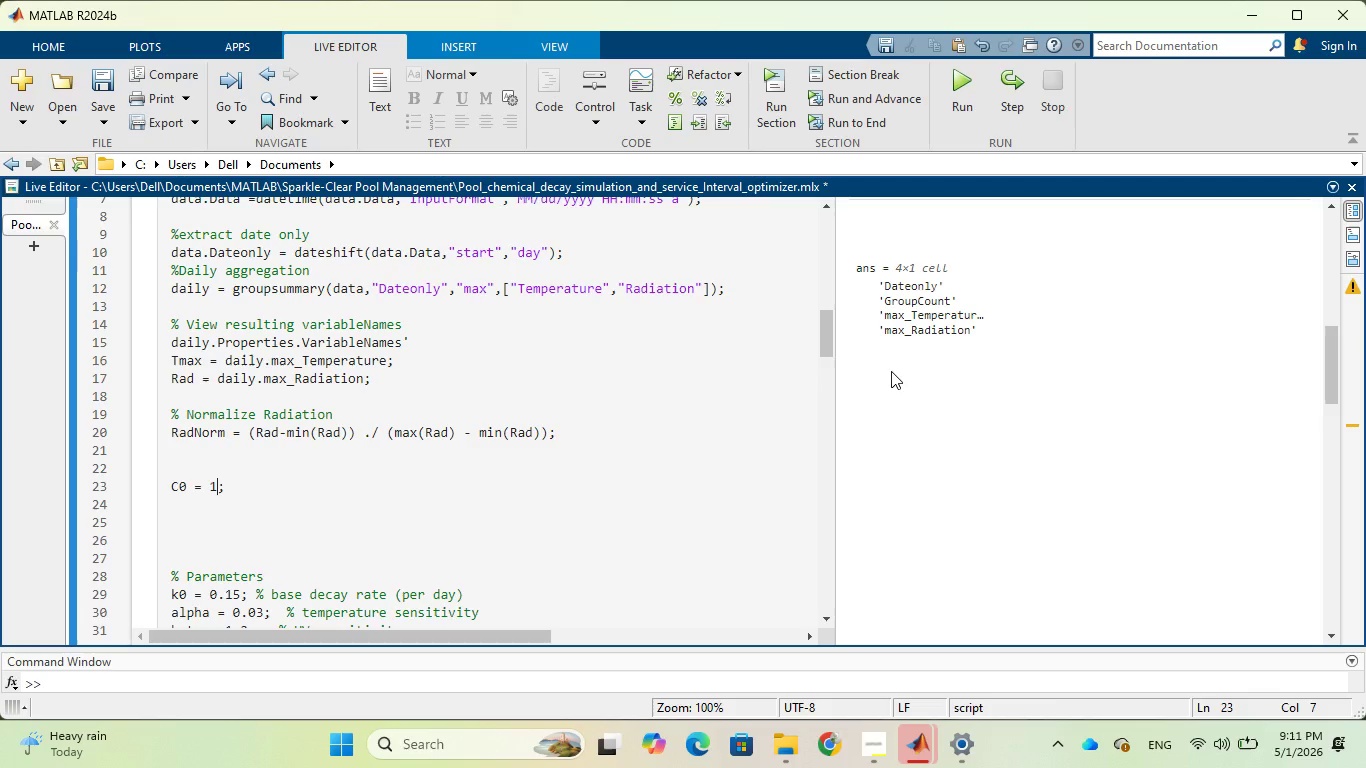 
scroll: coordinate [891, 375], scroll_direction: down, amount: 10.0
 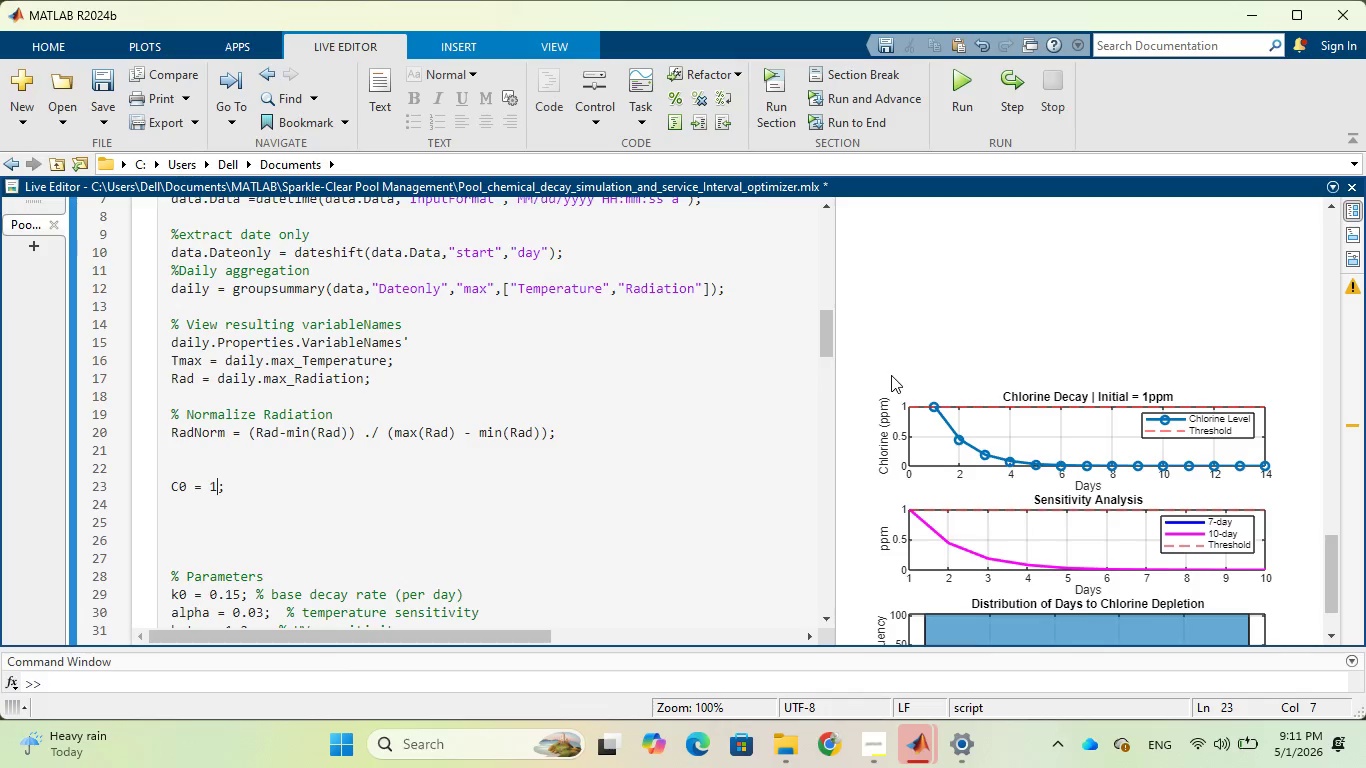 
wait(10.54)
 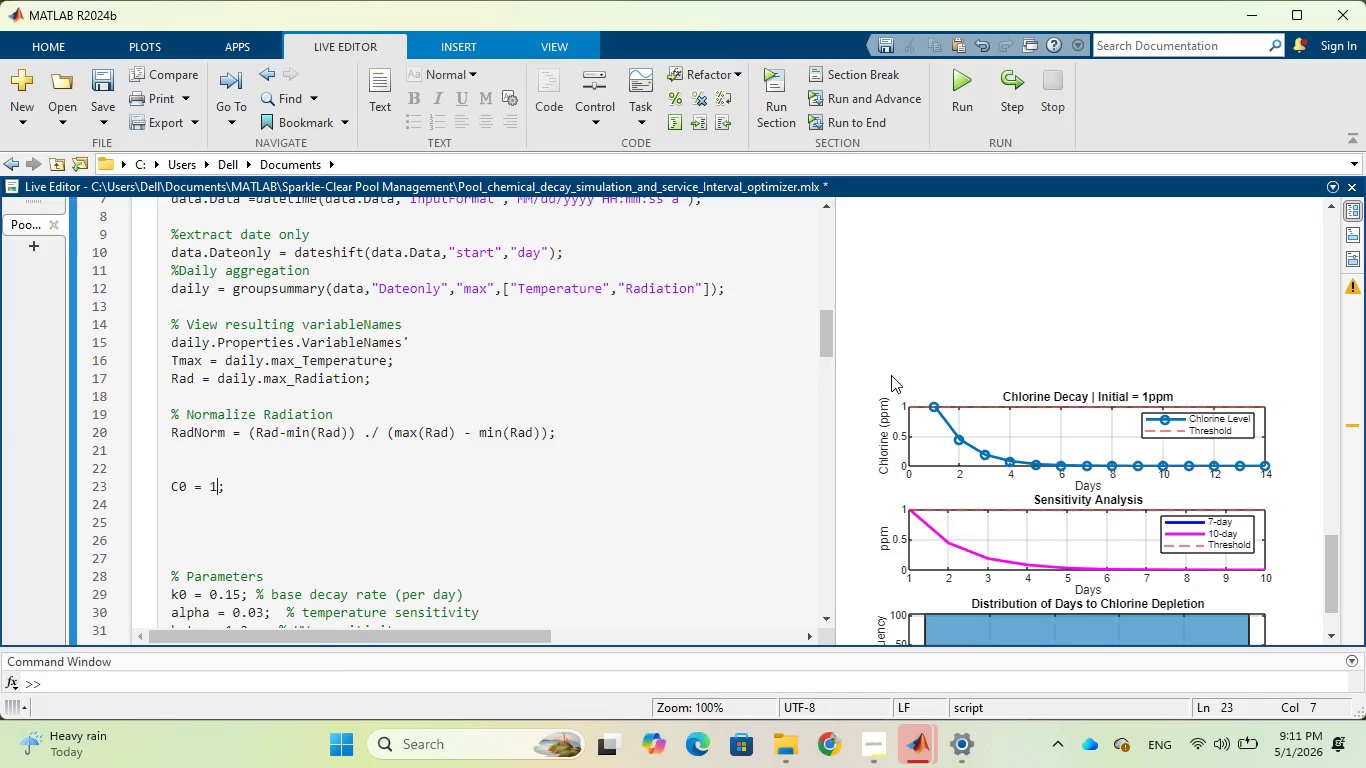 
scroll: coordinate [904, 380], scroll_direction: down, amount: 3.0
 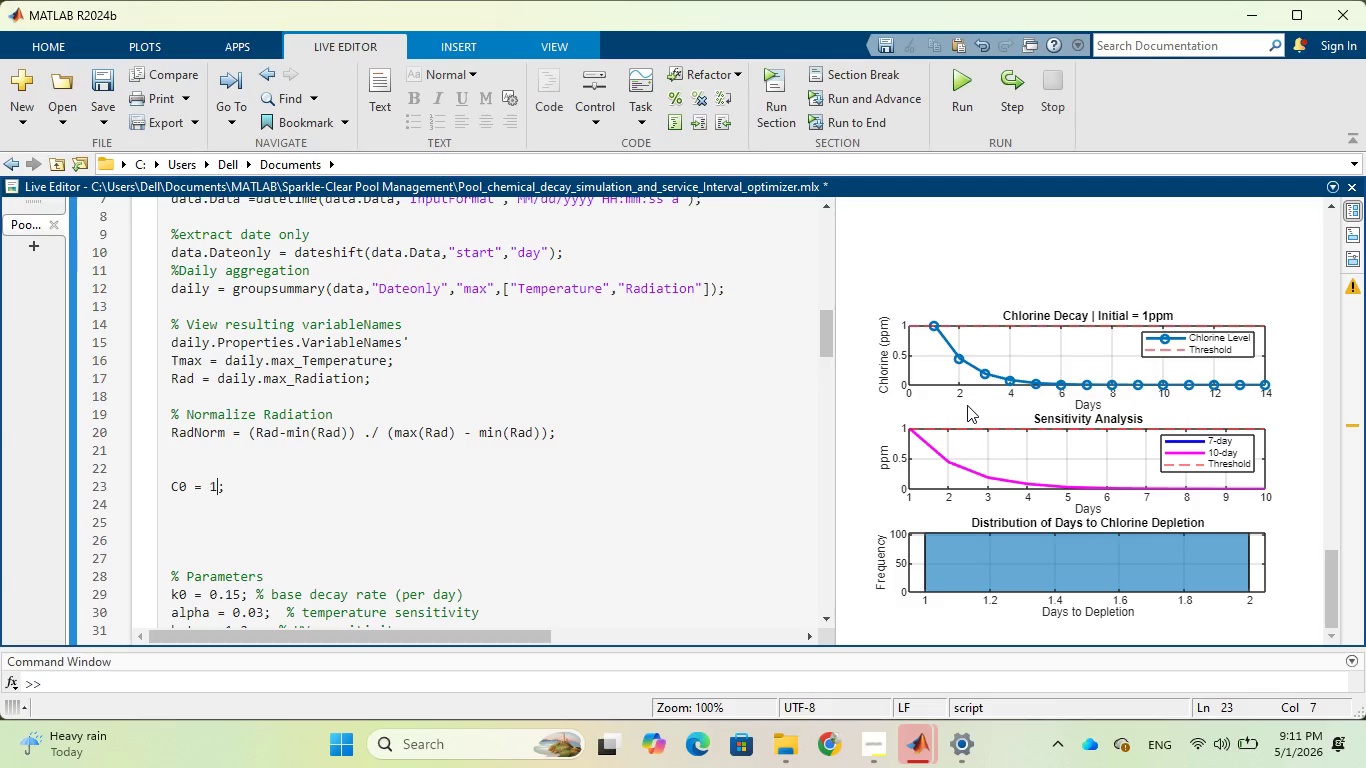 
wait(12.88)
 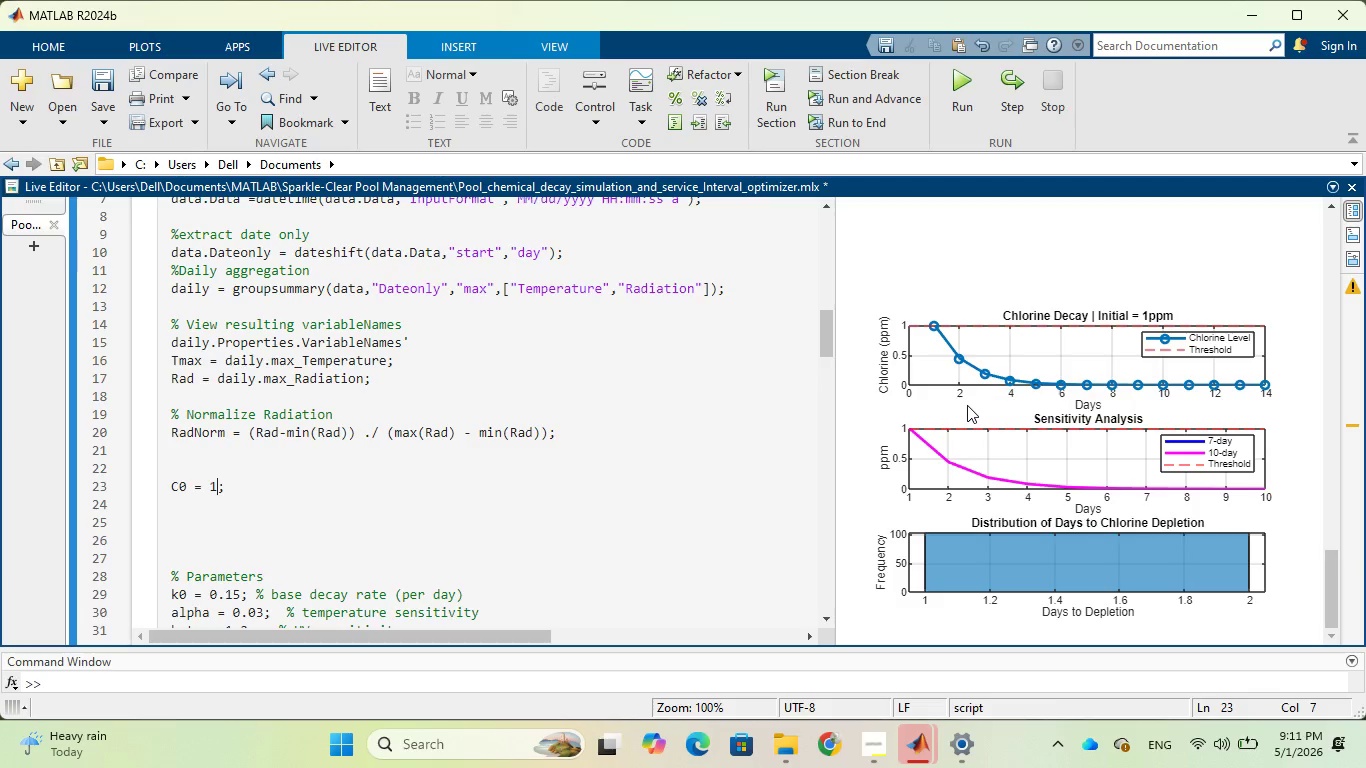 
key(Backspace)
 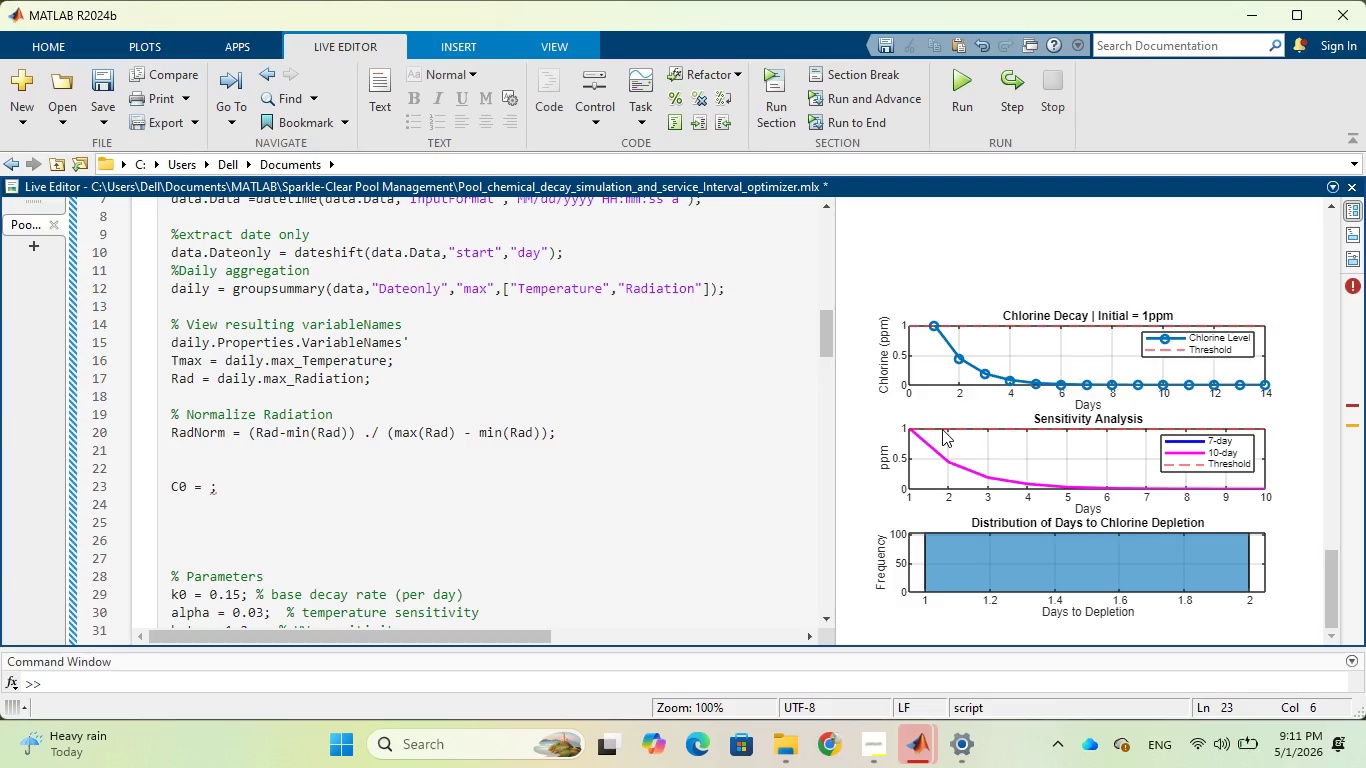 
key(5)
 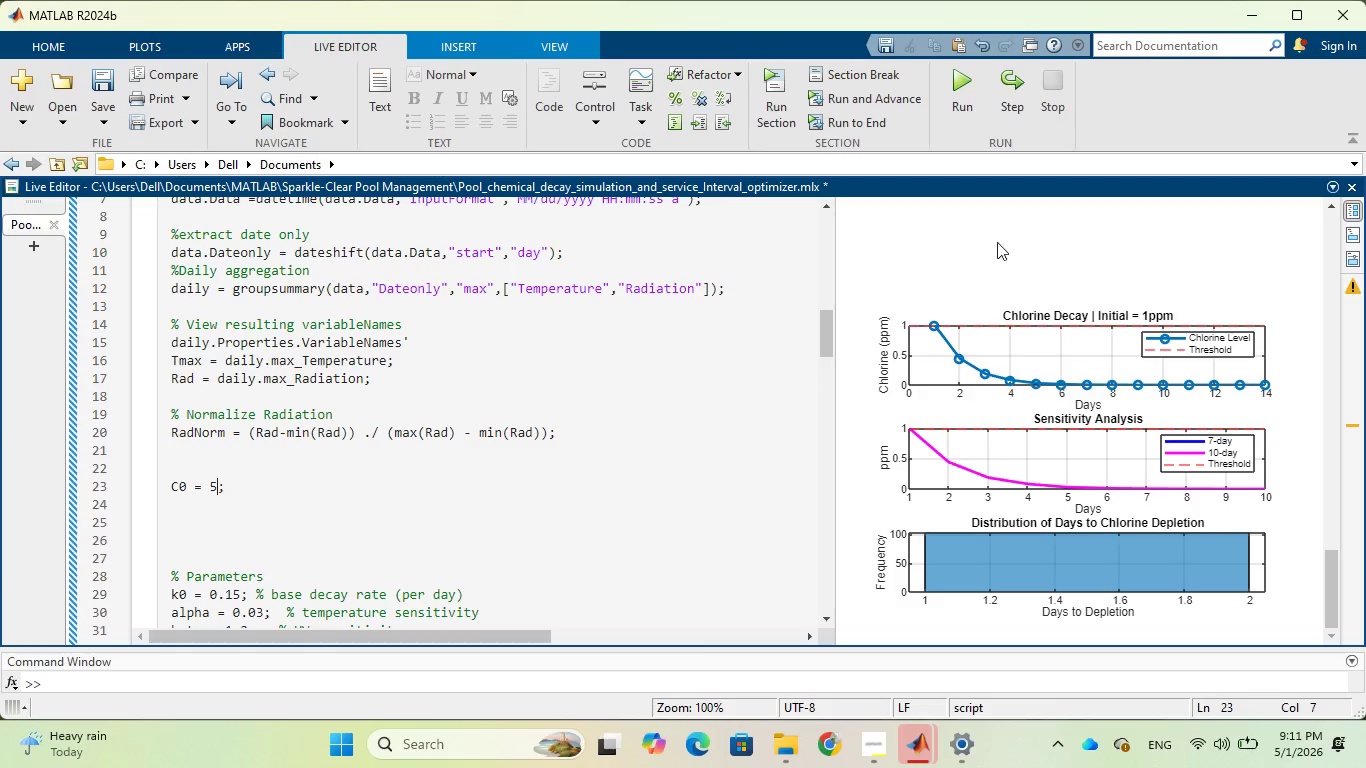 
left_click([974, 99])
 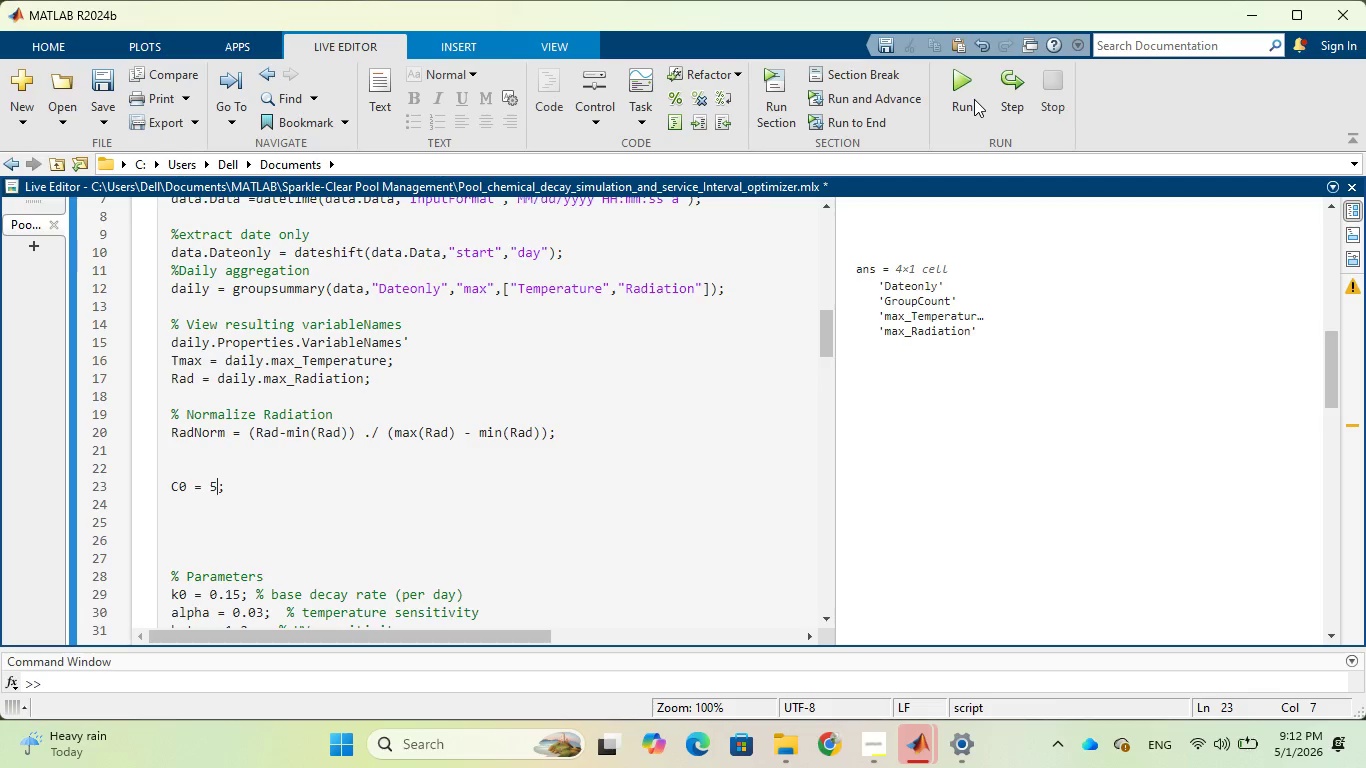 
wait(29.62)
 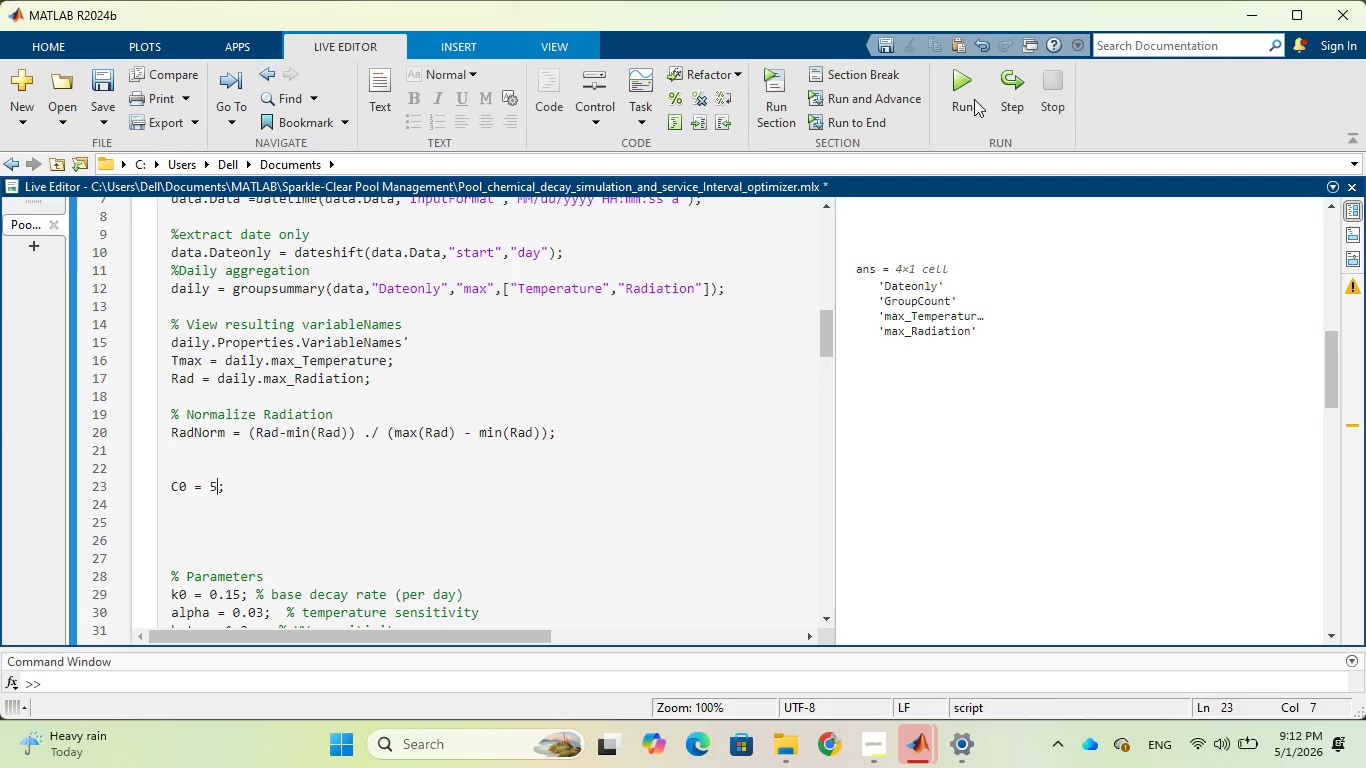 
scroll: coordinate [1046, 237], scroll_direction: down, amount: 22.0
 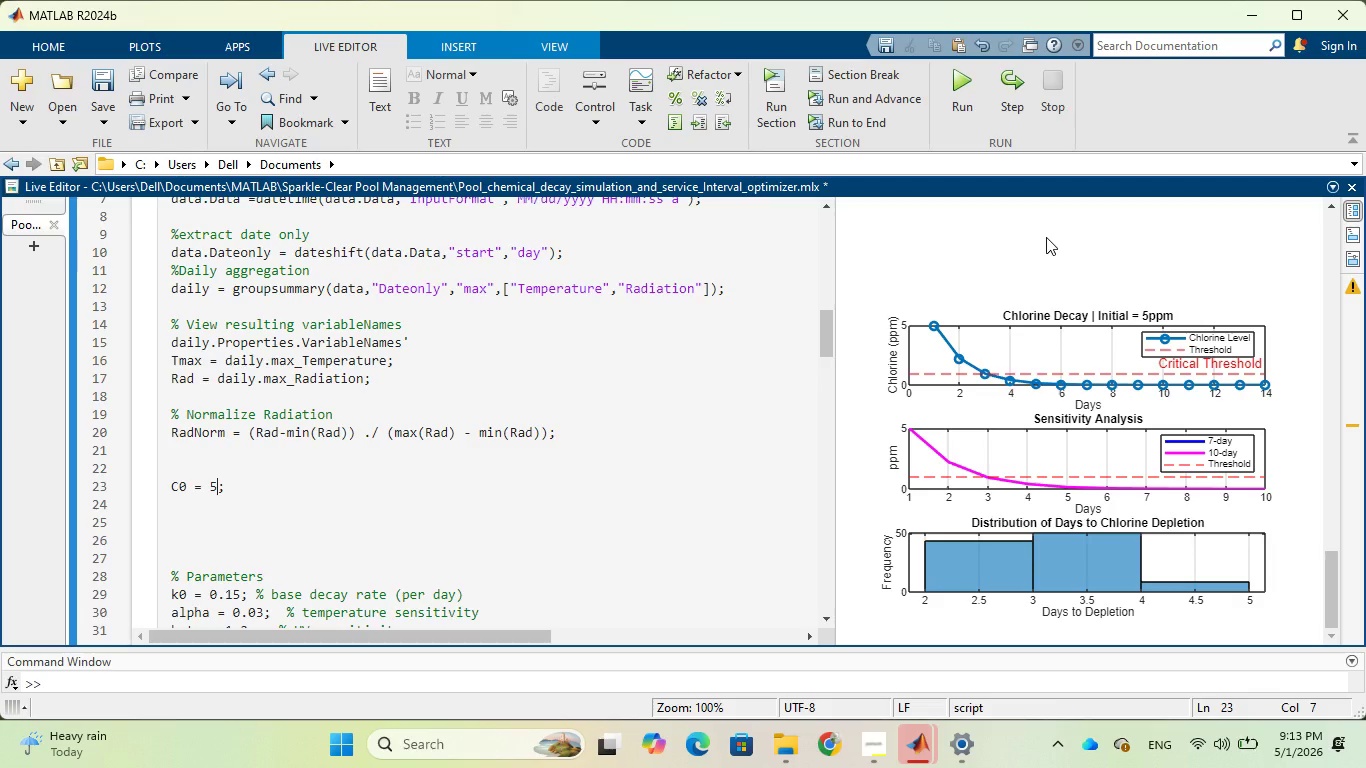 
wait(53.29)
 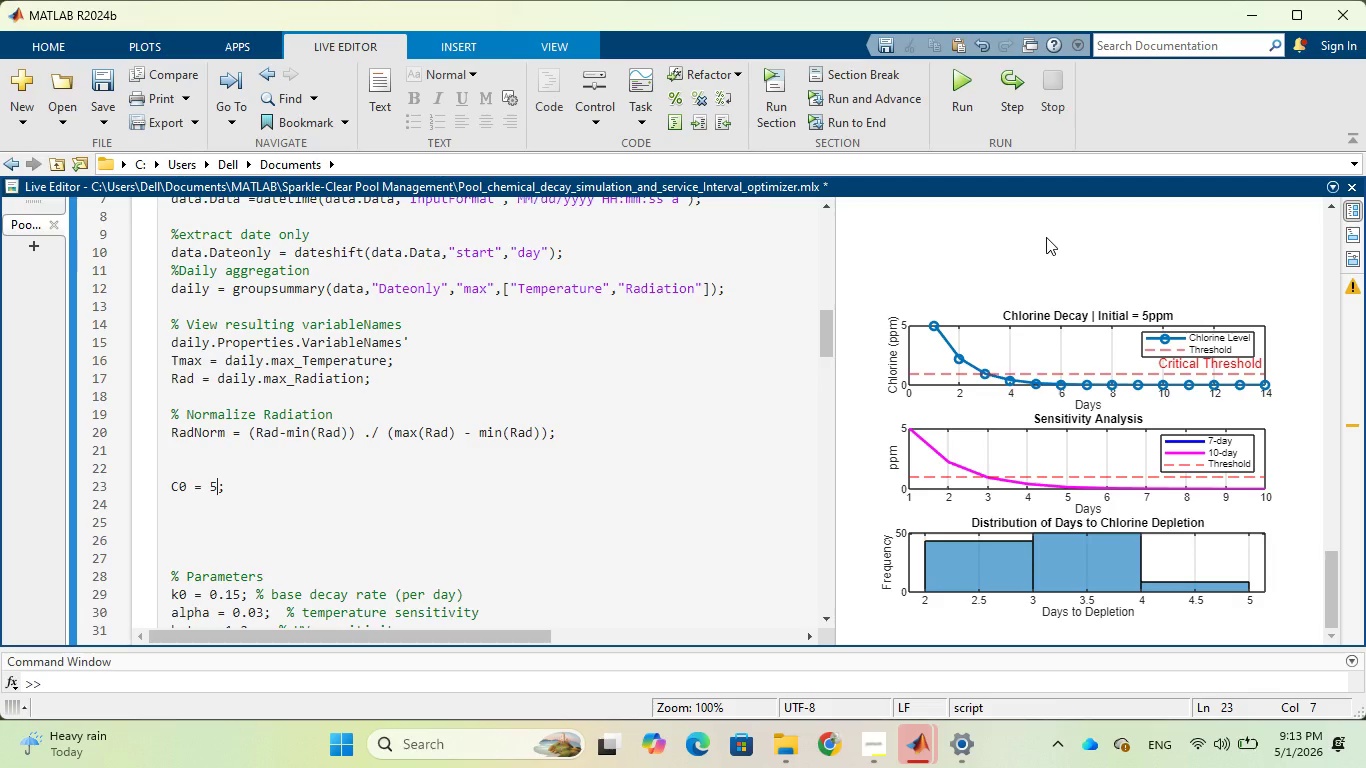 
key(Backspace)
 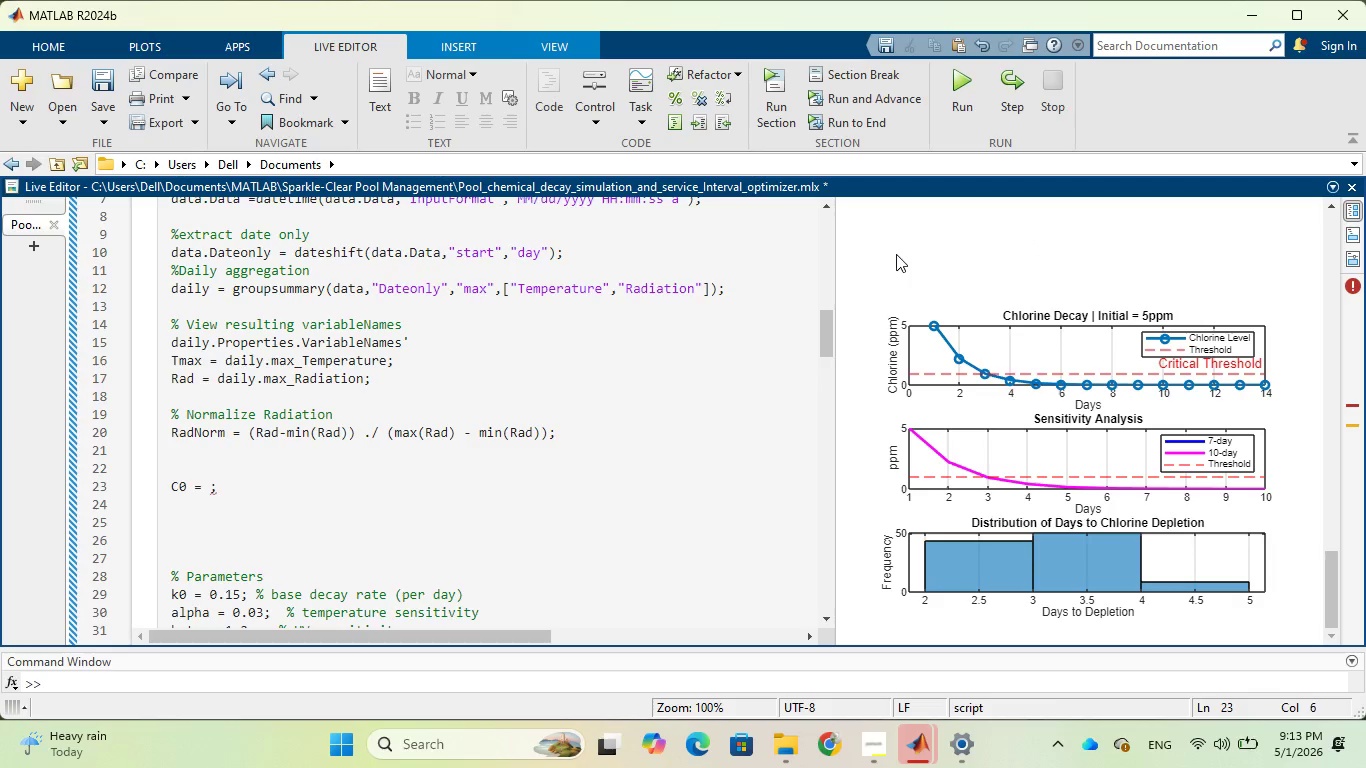 
key(6)
 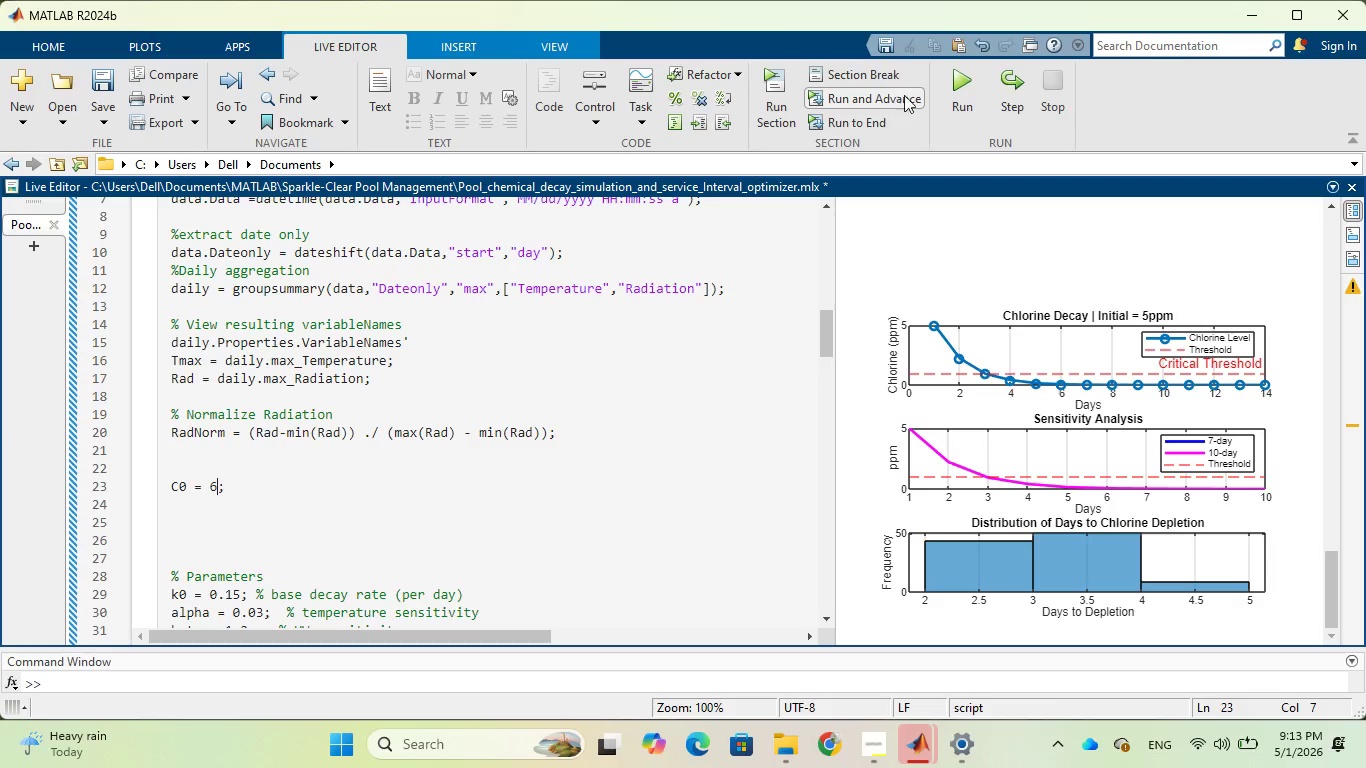 
left_click([951, 87])
 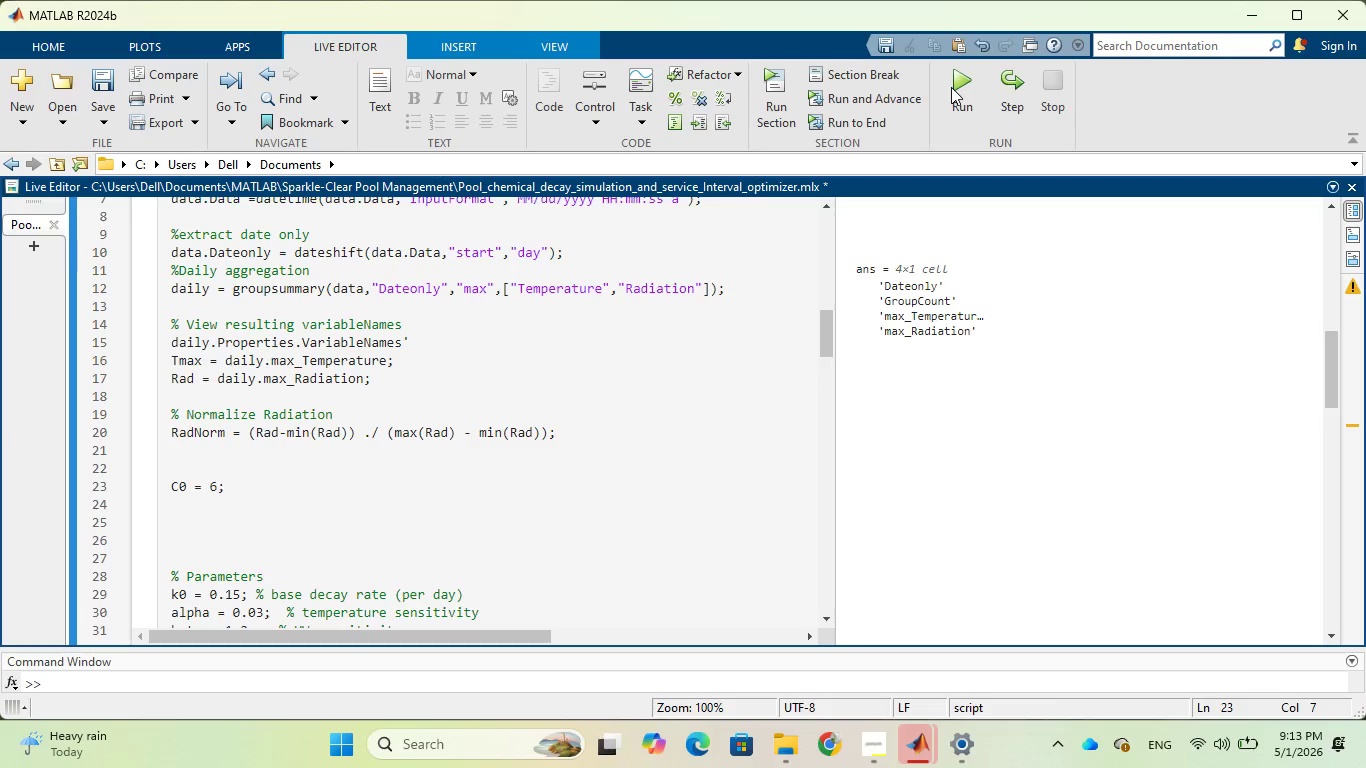 
wait(42.95)
 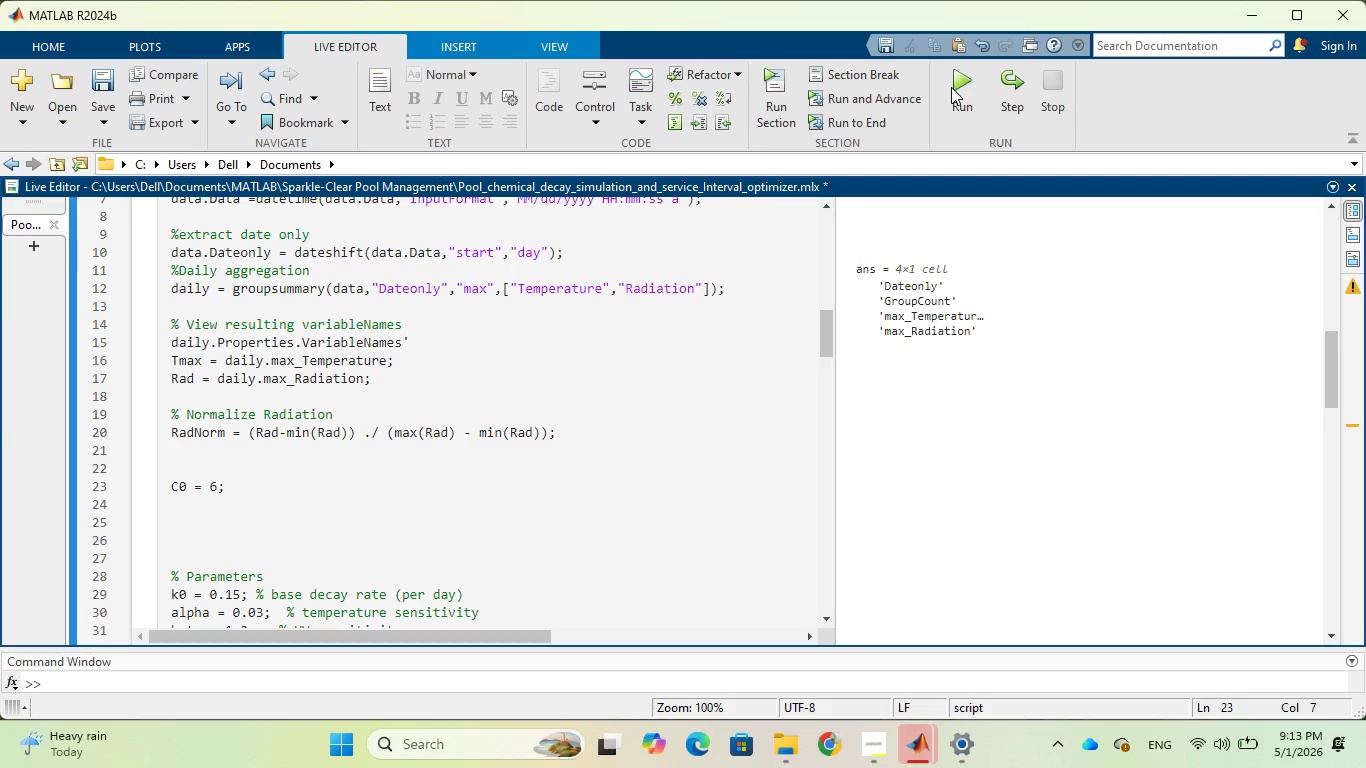 
left_click([952, 86])
 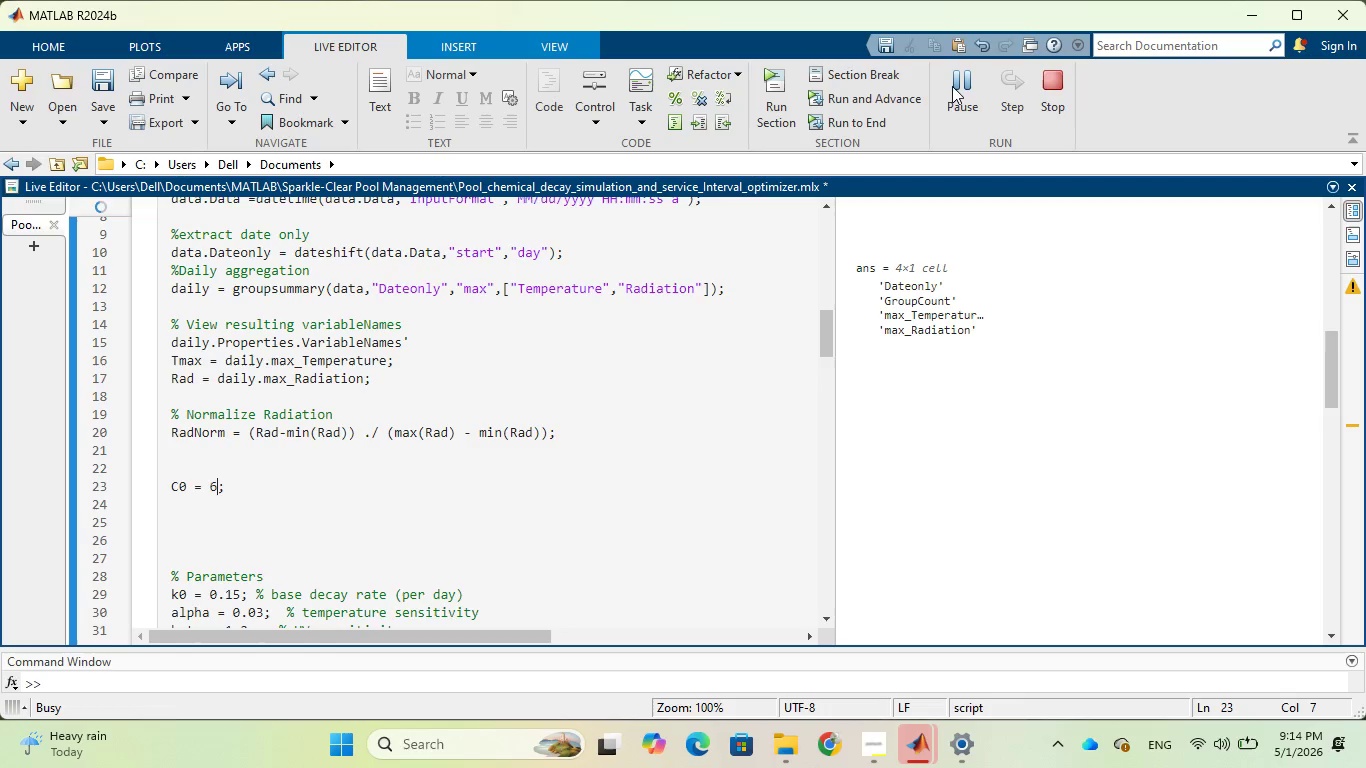 
scroll: coordinate [1183, 375], scroll_direction: down, amount: 9.0
 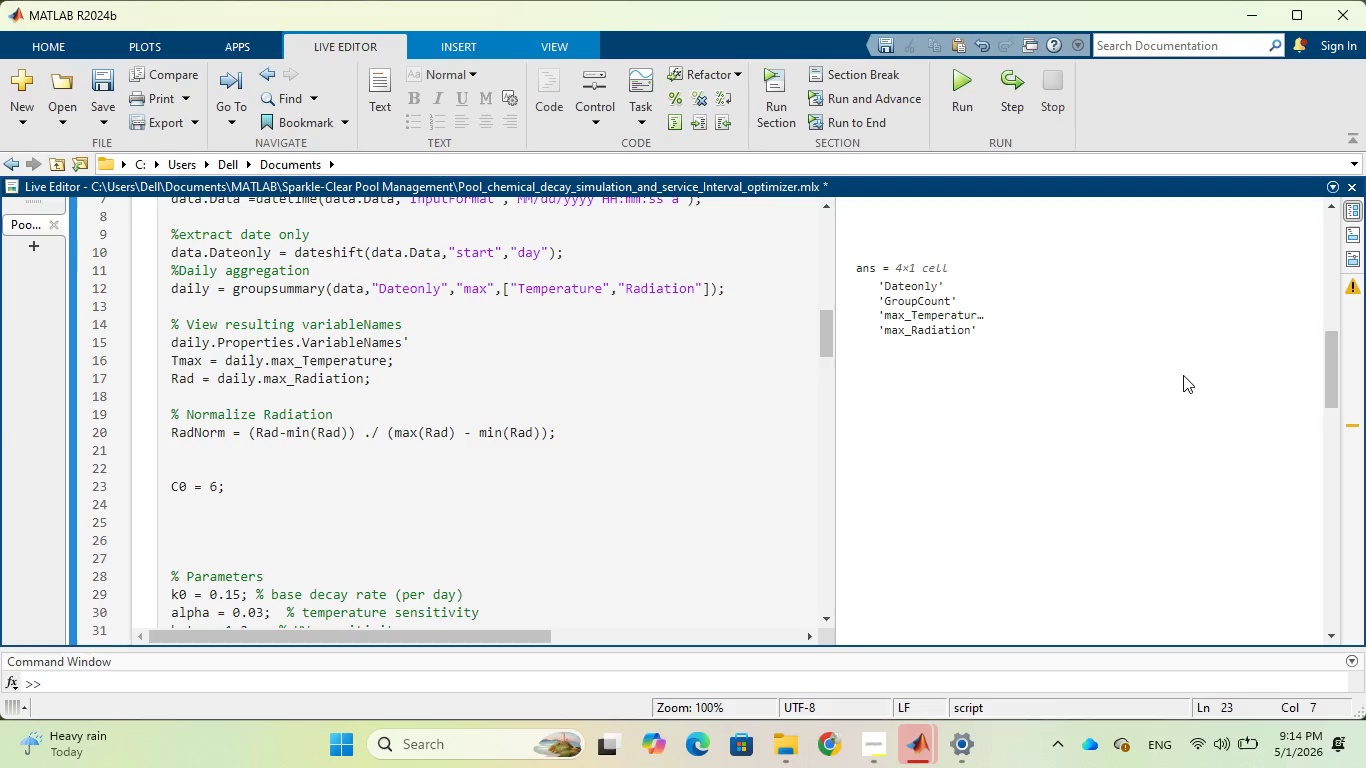 
wait(55.64)
 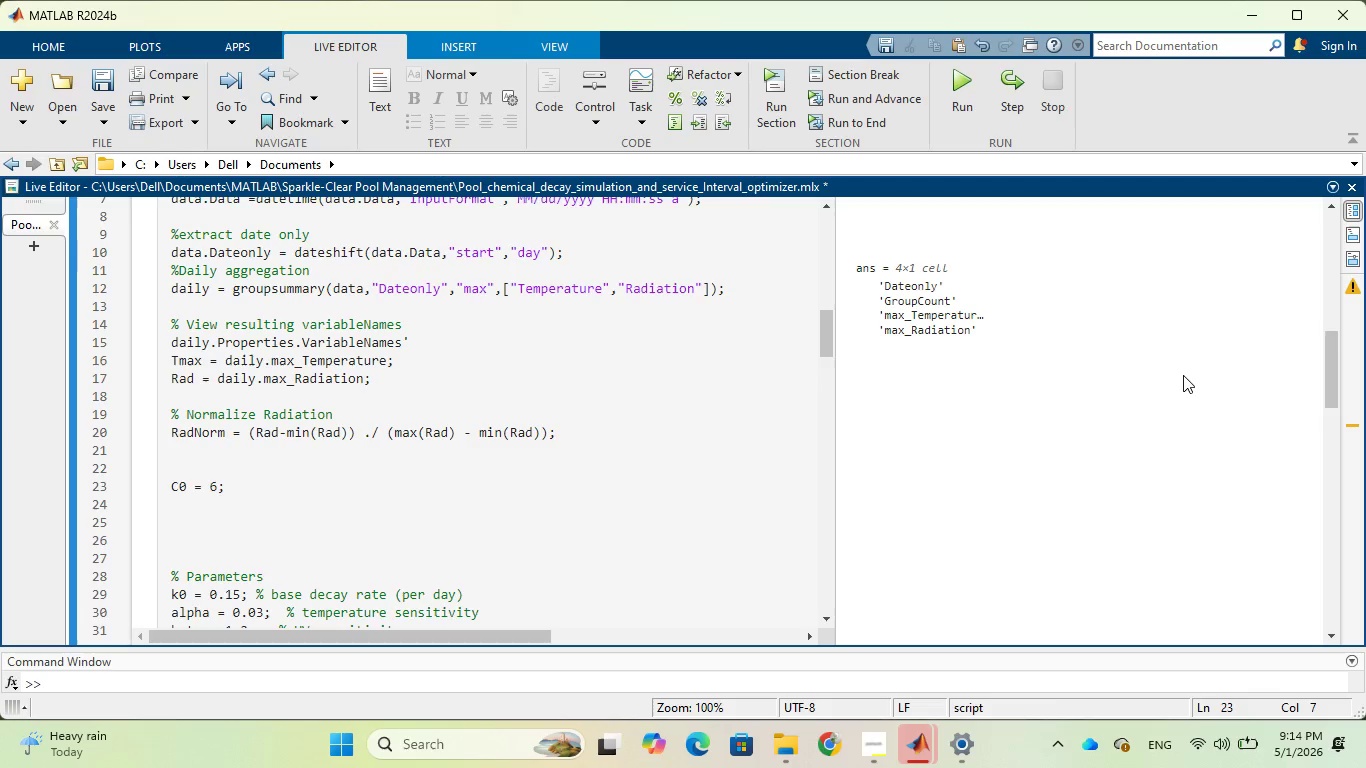 
scroll: coordinate [1197, 396], scroll_direction: down, amount: 7.0
 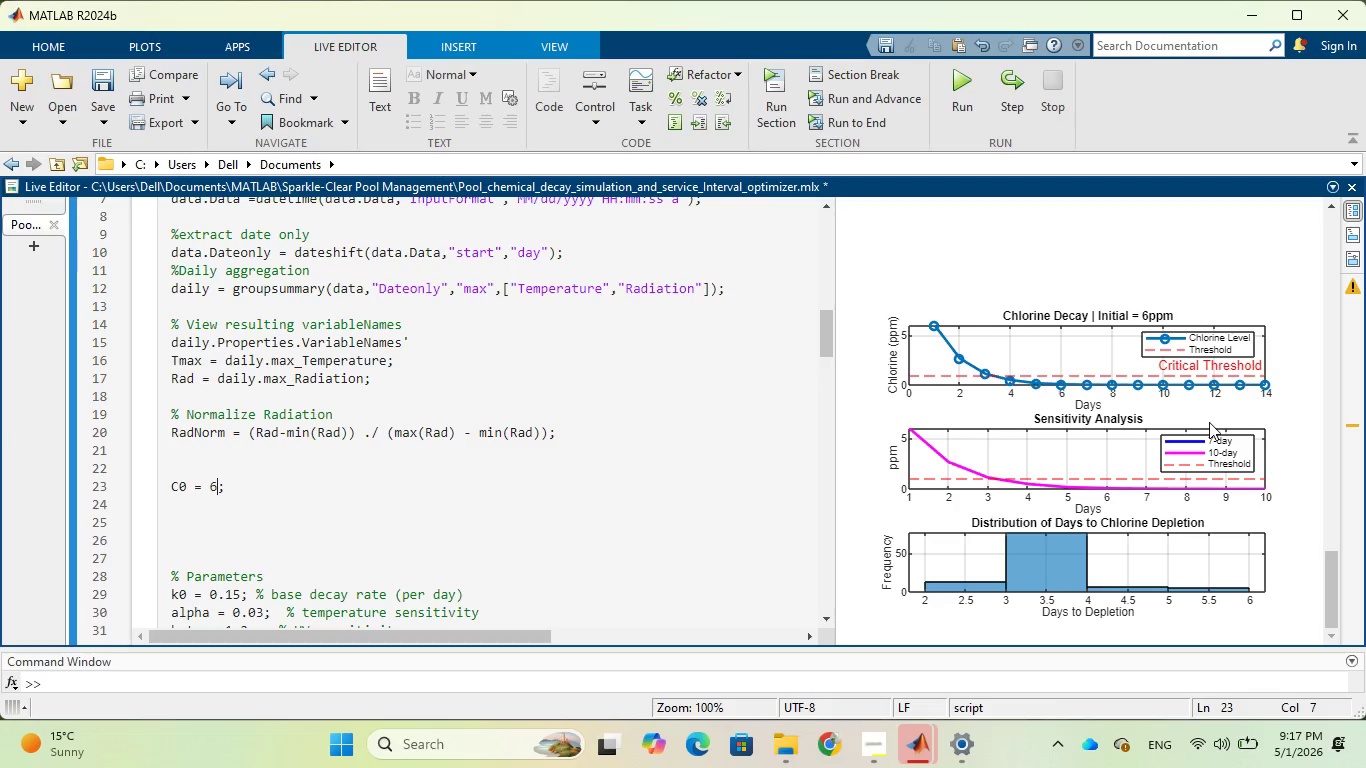 
wait(127.8)
 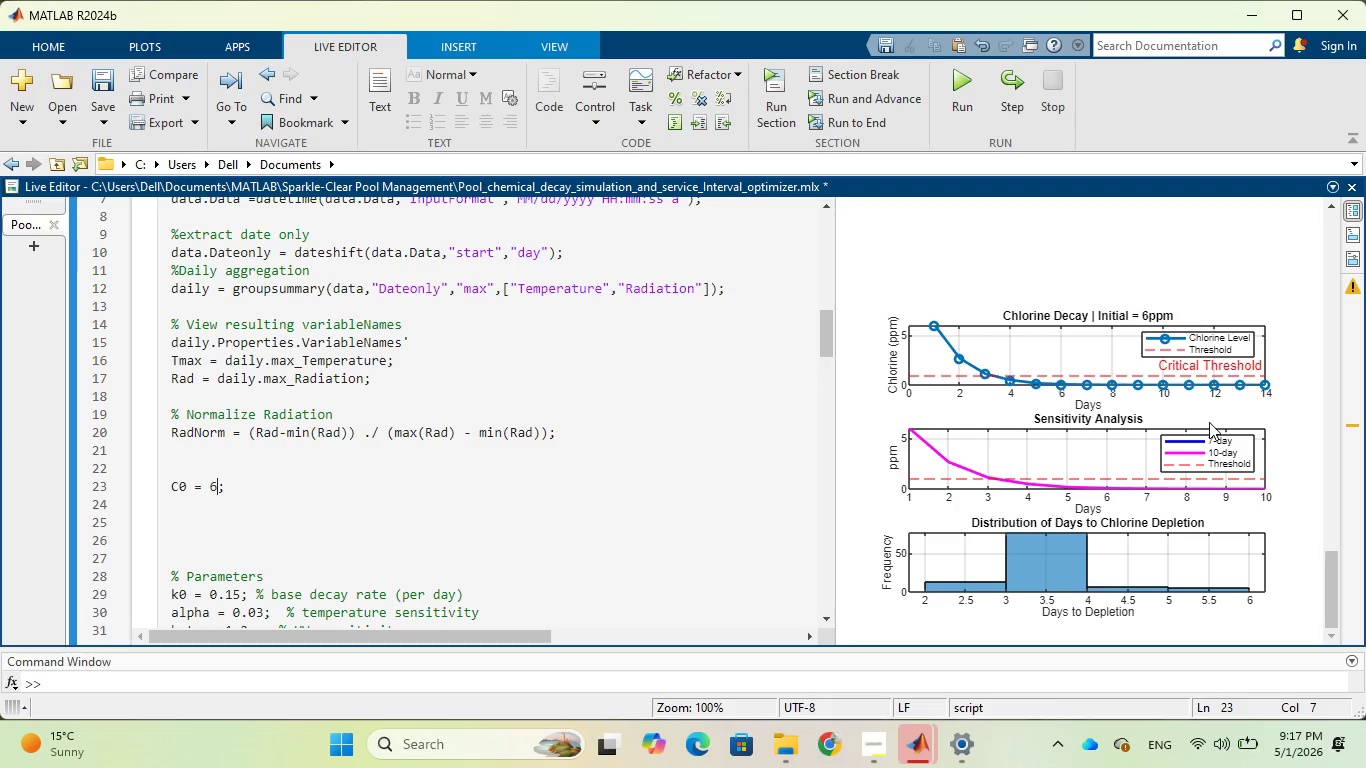 
left_click([464, 41])
 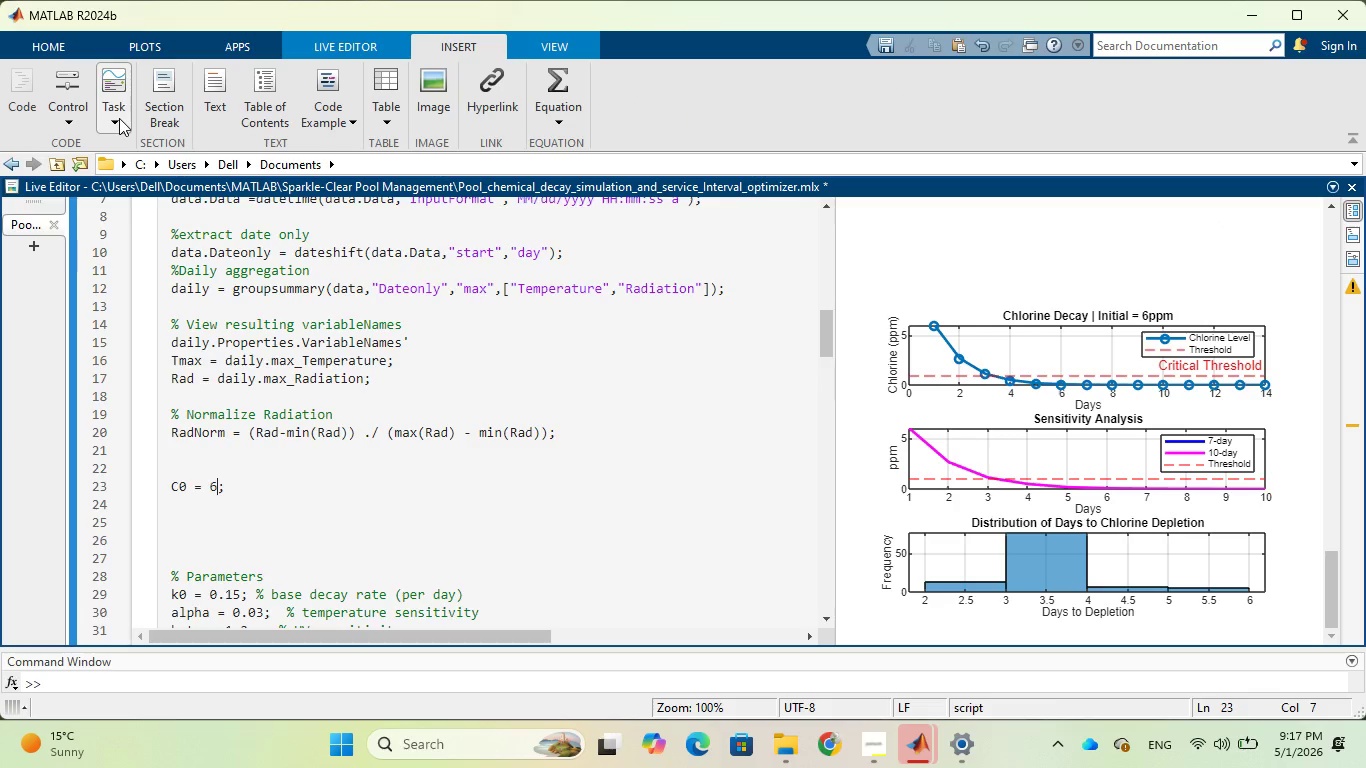 
left_click([59, 129])
 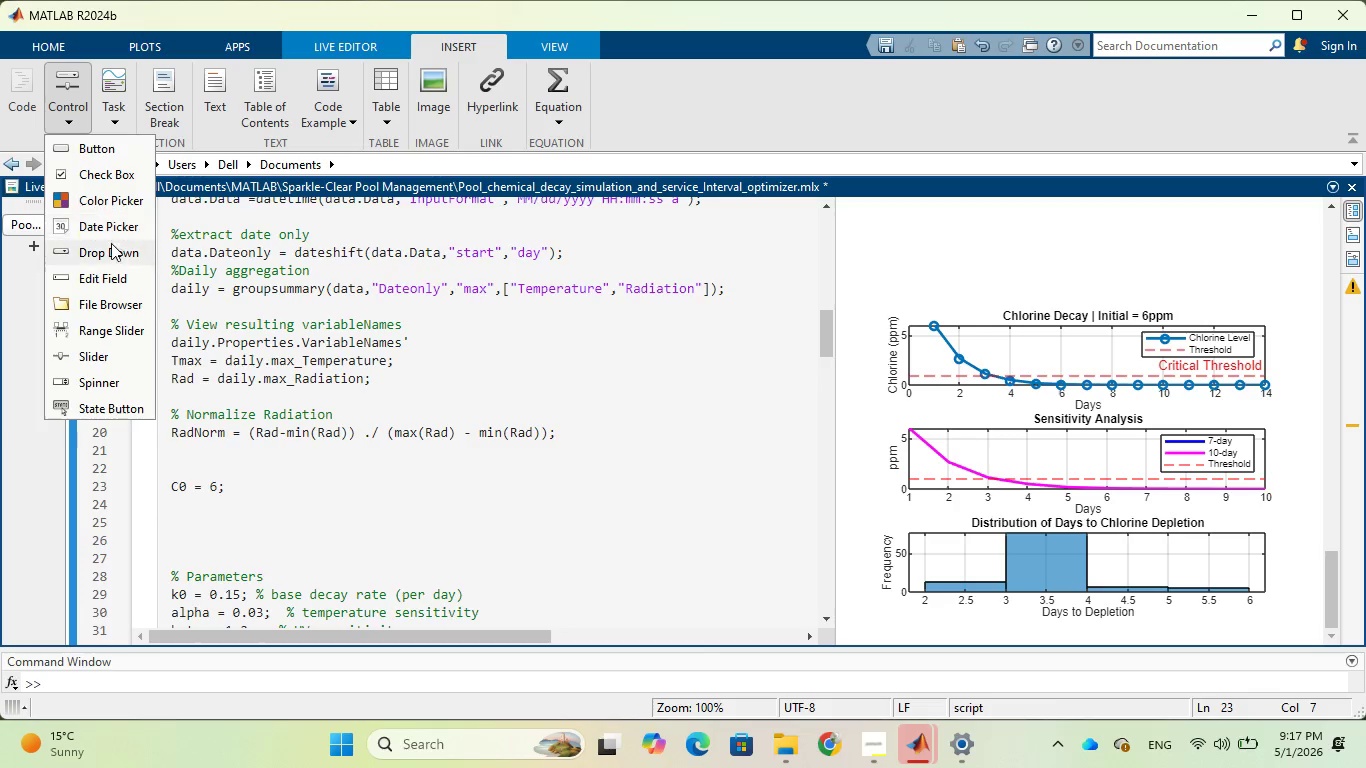 
wait(7.89)
 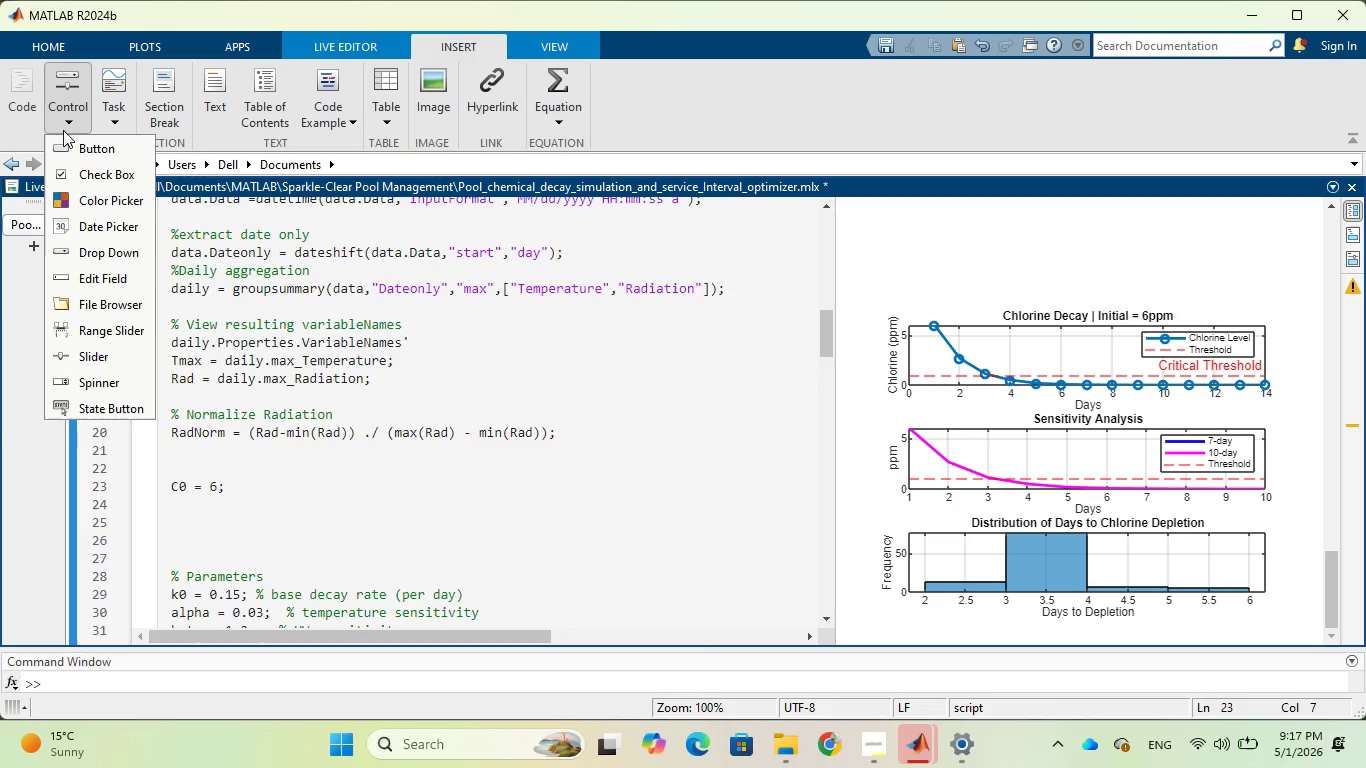 
left_click([108, 360])
 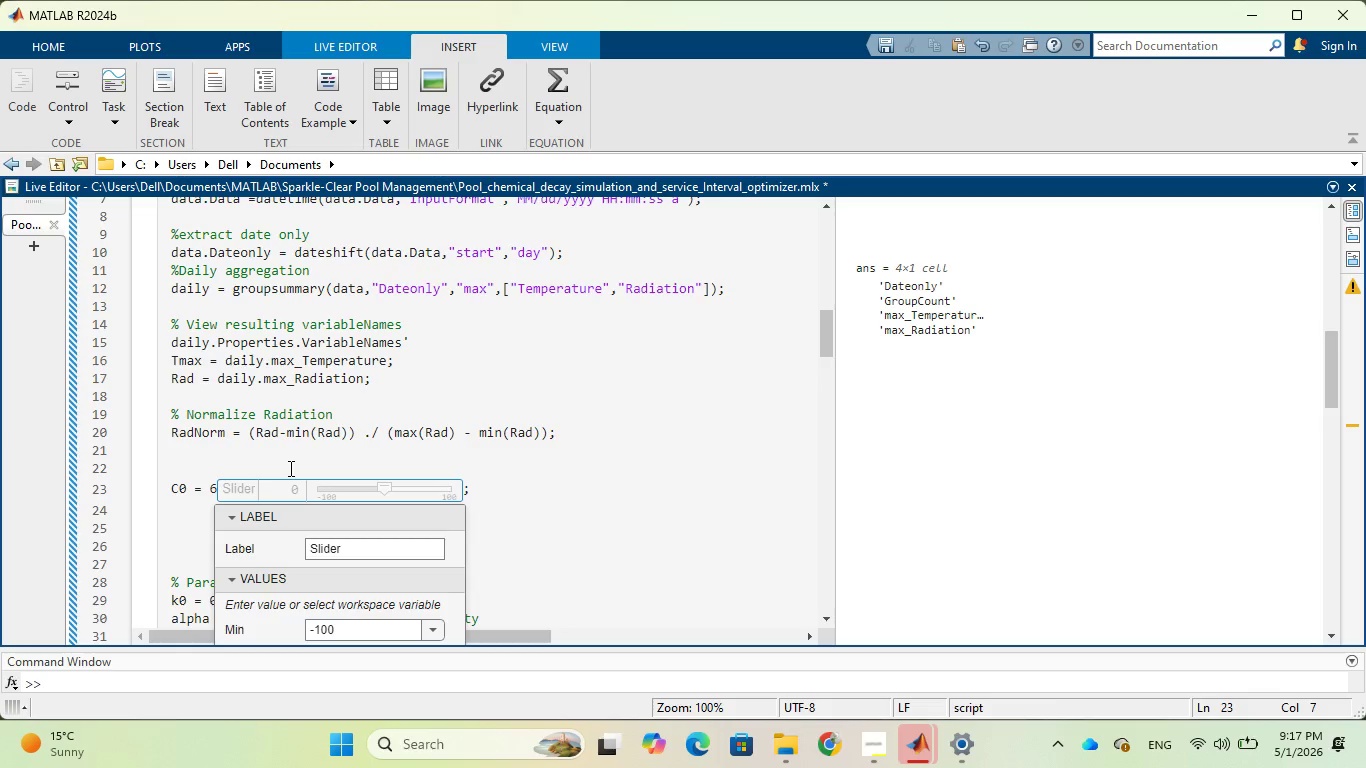 
wait(6.81)
 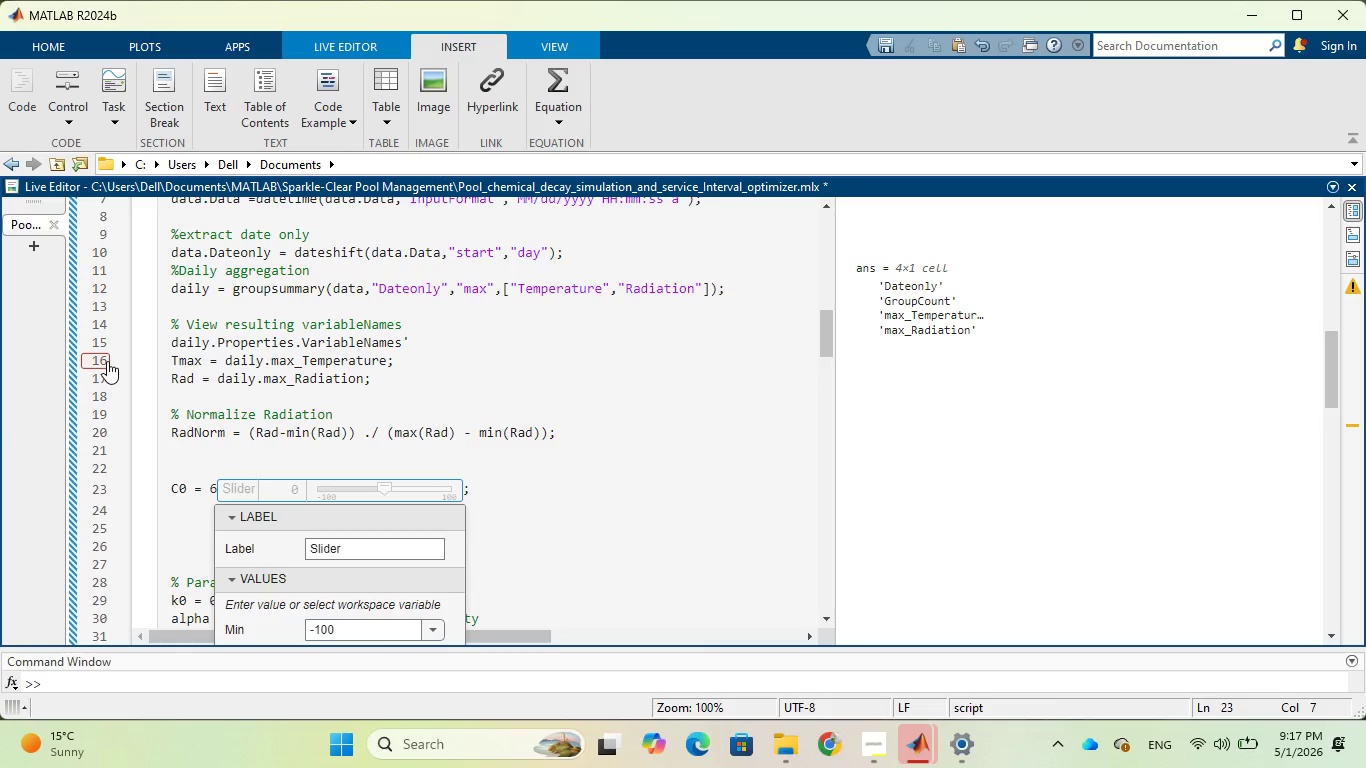 
scroll: coordinate [391, 519], scroll_direction: down, amount: 1.0
 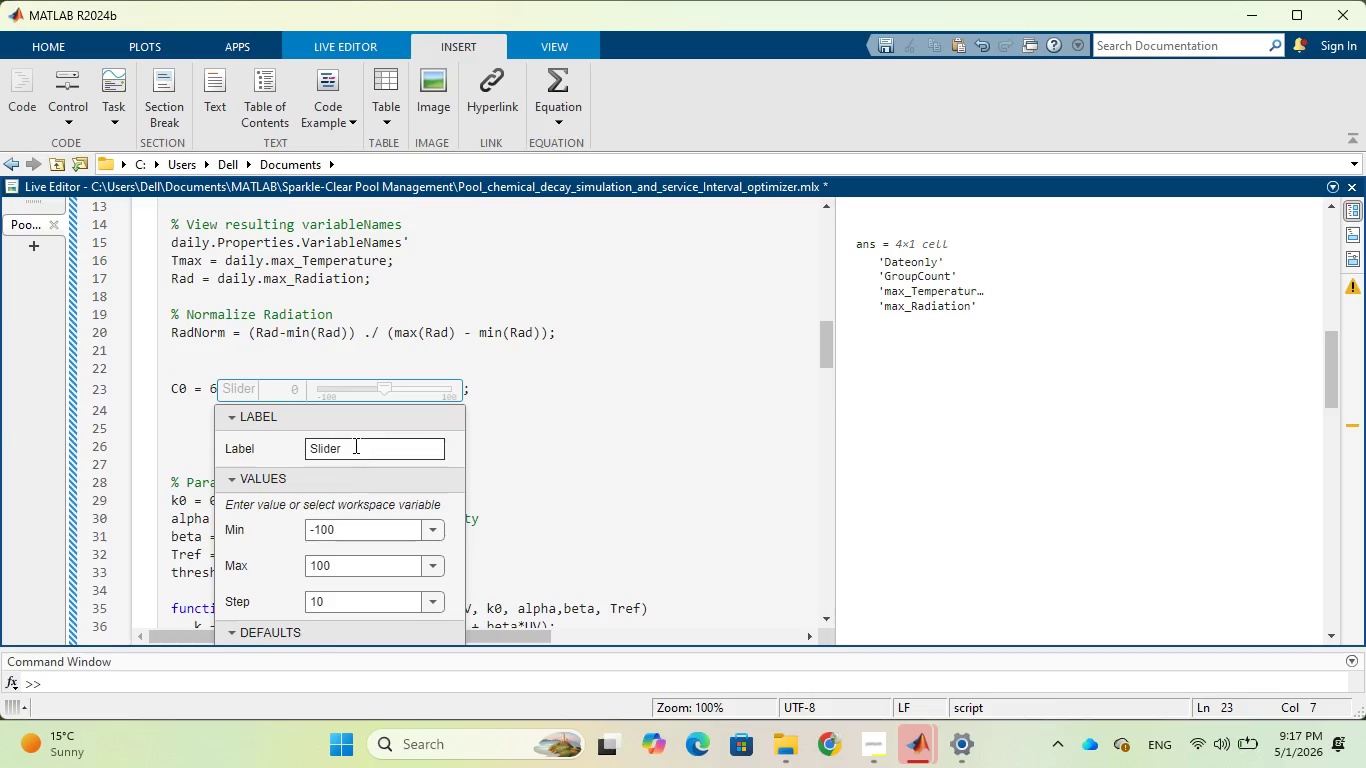 
left_click([354, 446])
 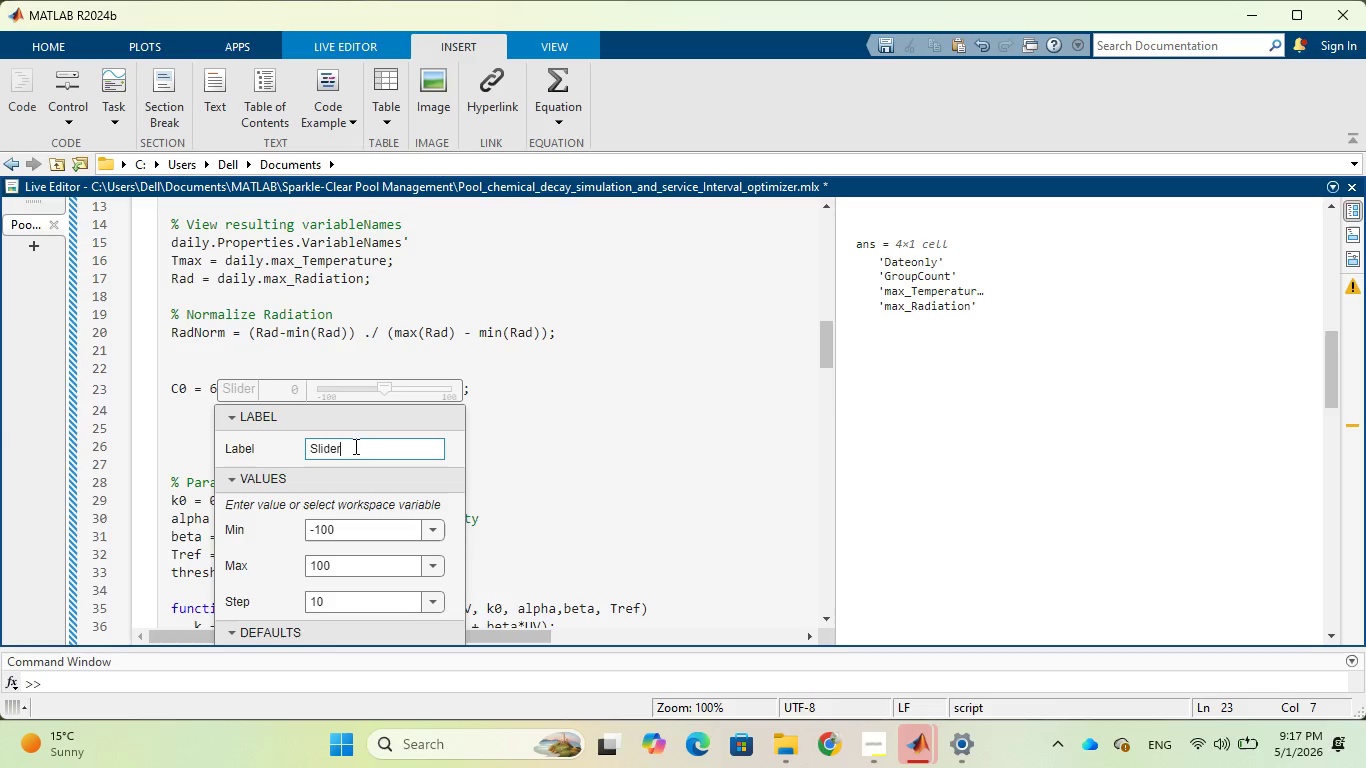 
hold_key(key=Backspace, duration=0.62)
 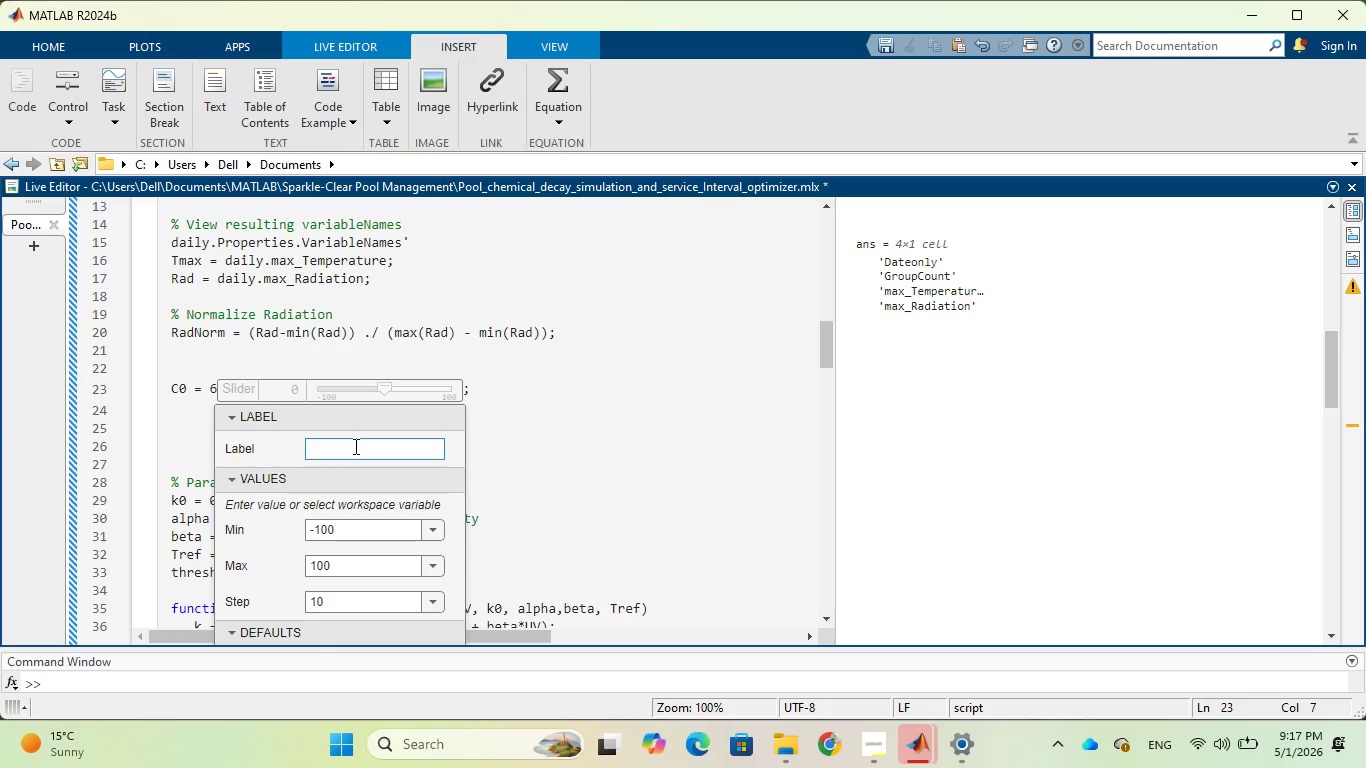 
type(initialChlorine)
 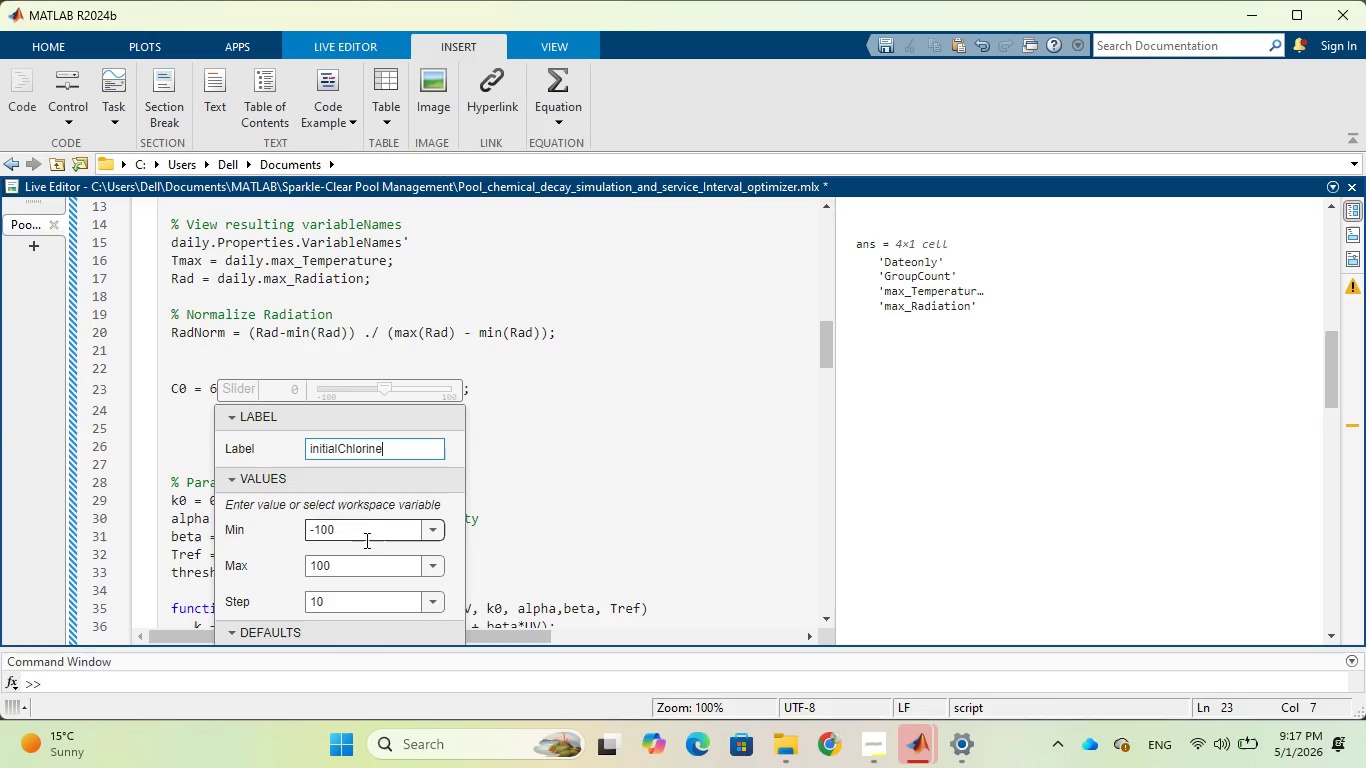 
left_click([365, 534])
 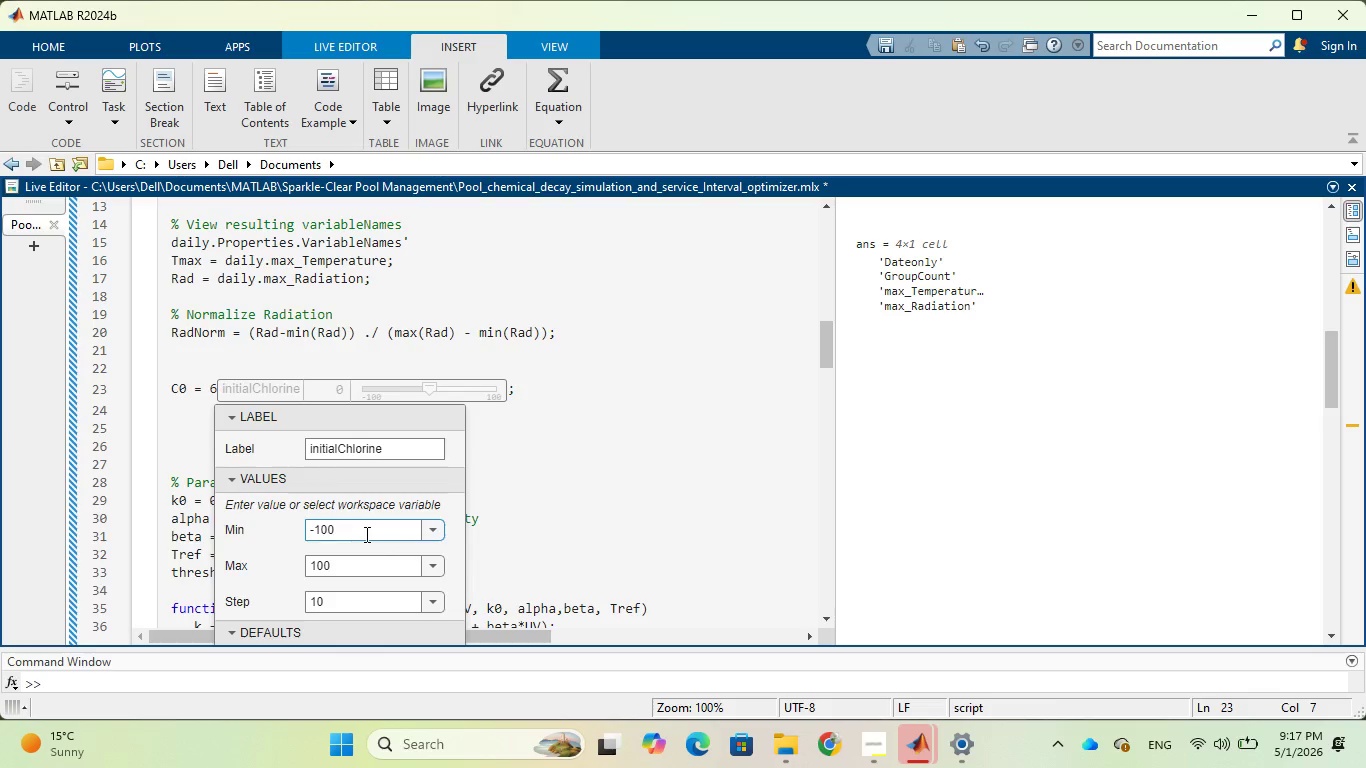 
key(Backspace)
 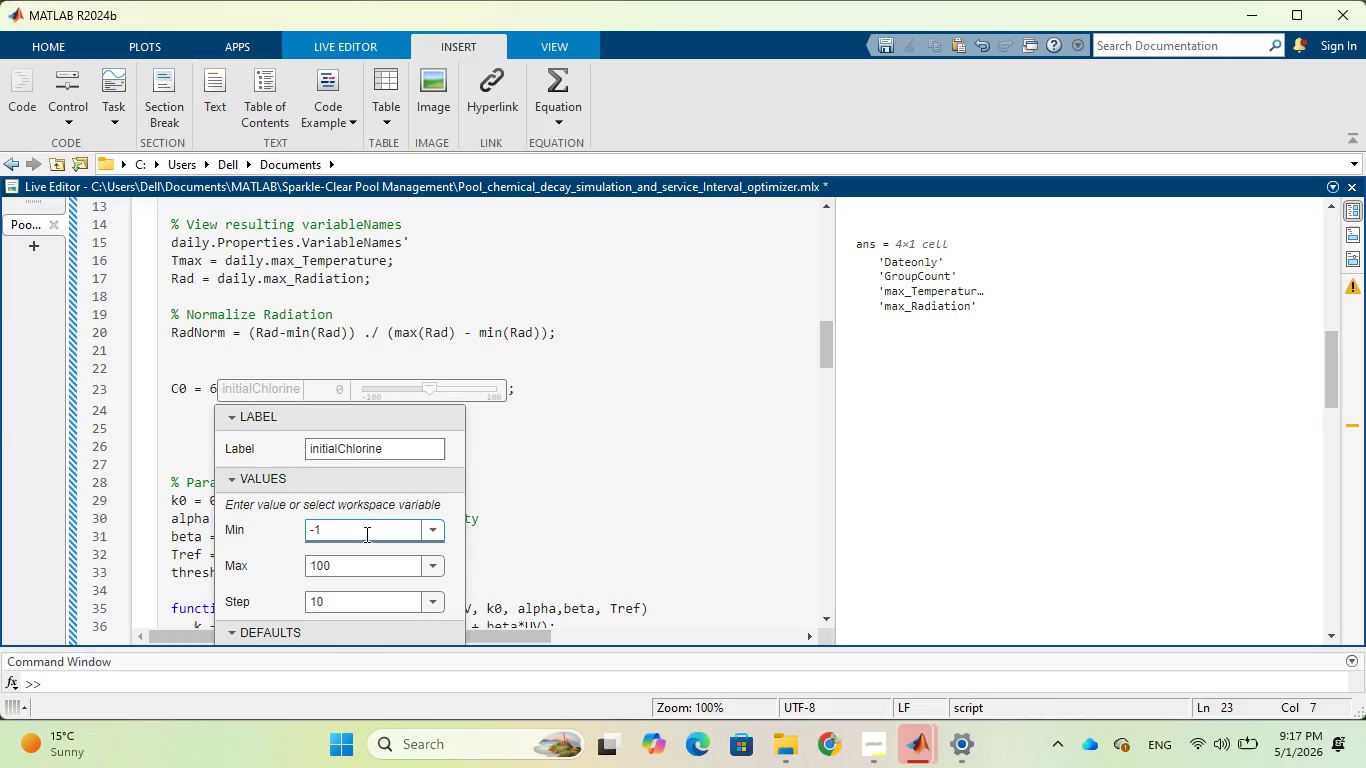 
key(Backspace)
 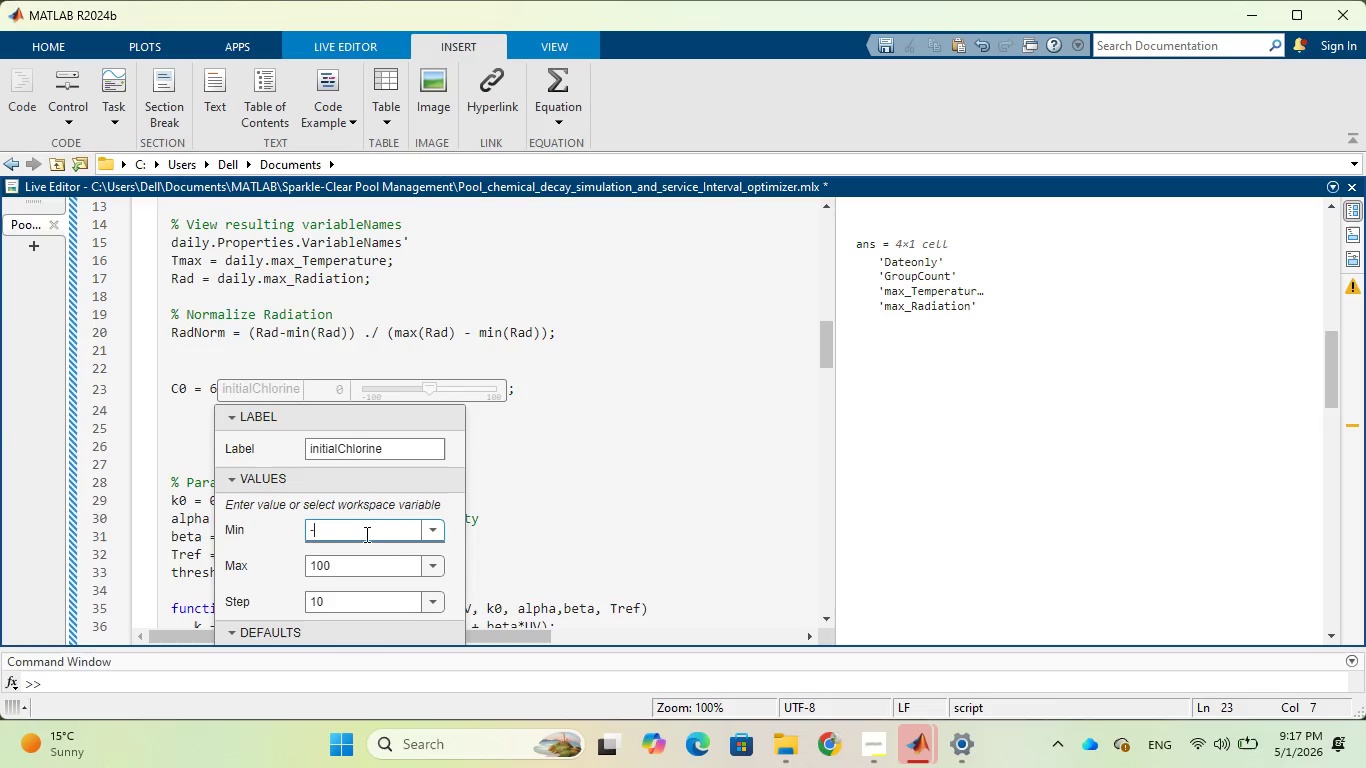 
key(Backspace)
 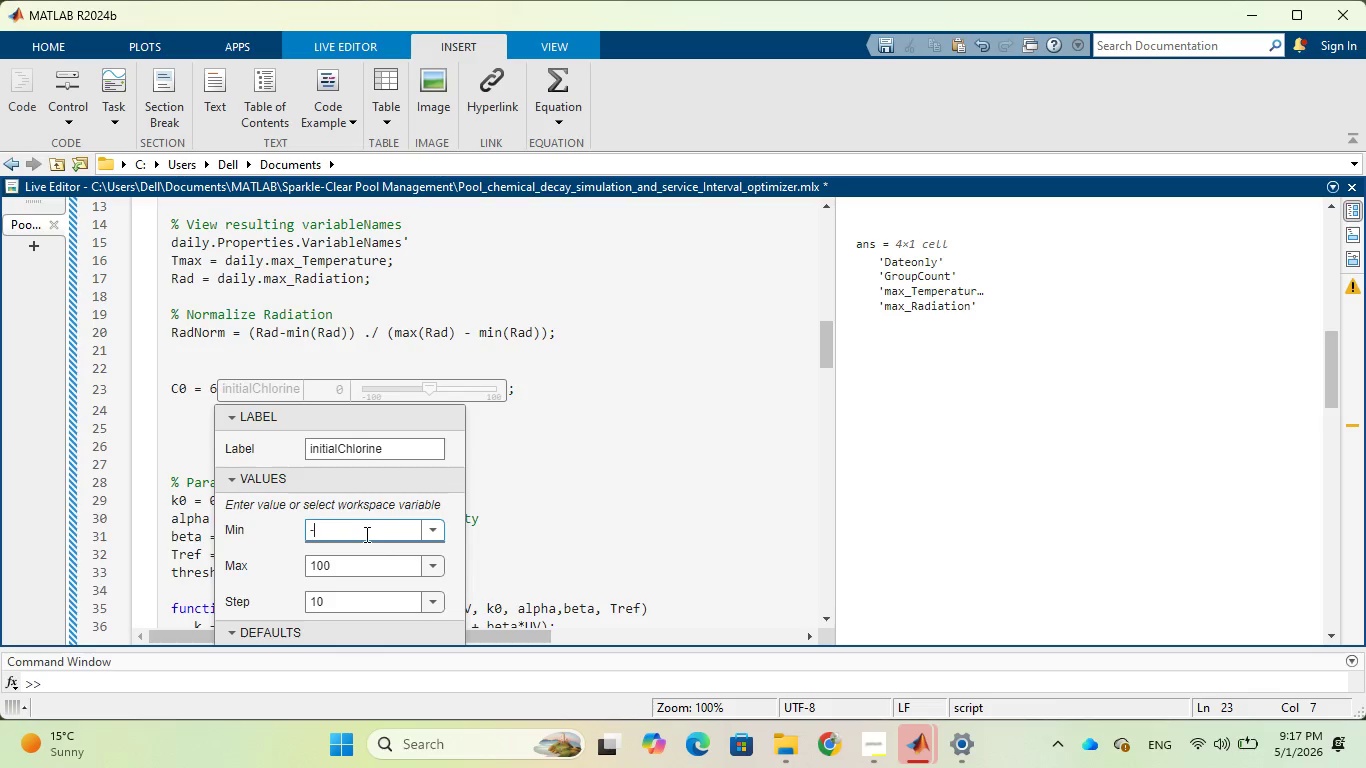 
key(Backspace)
 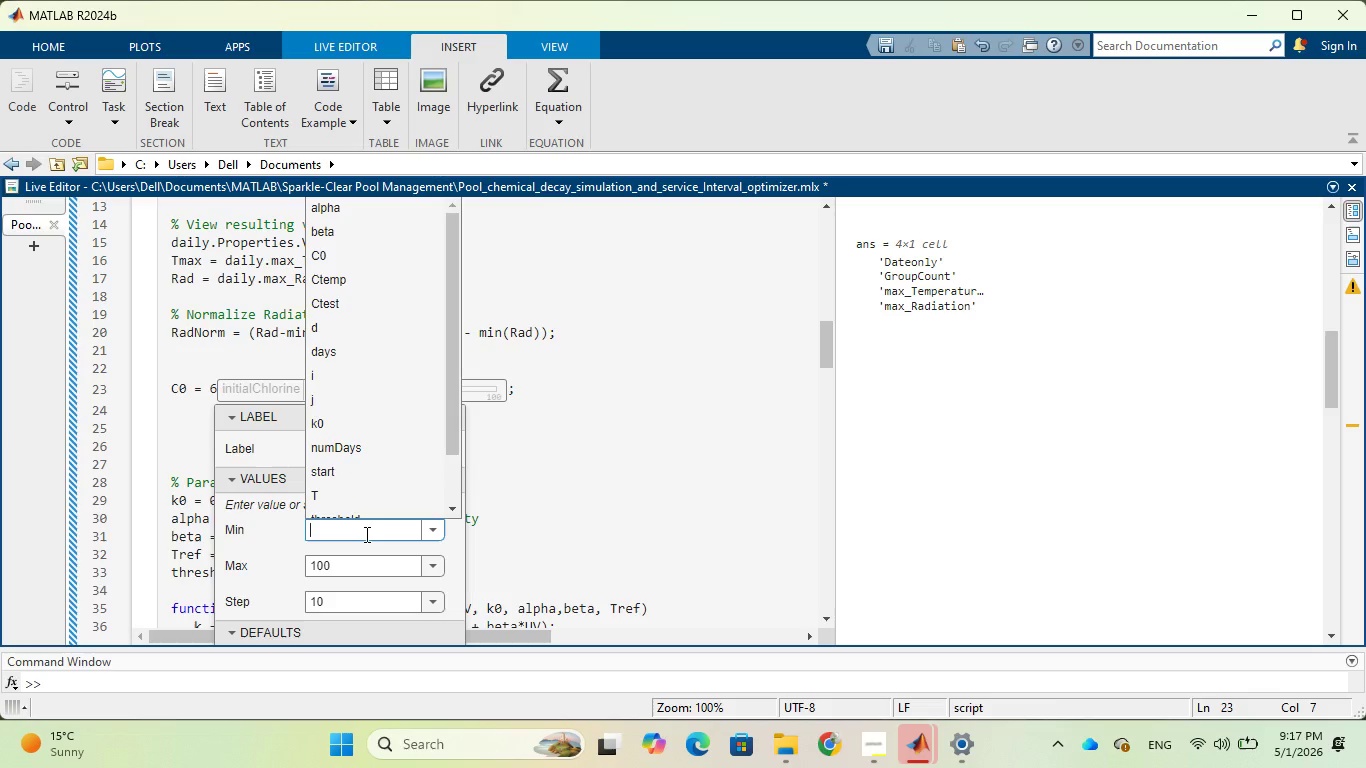 
key(1)
 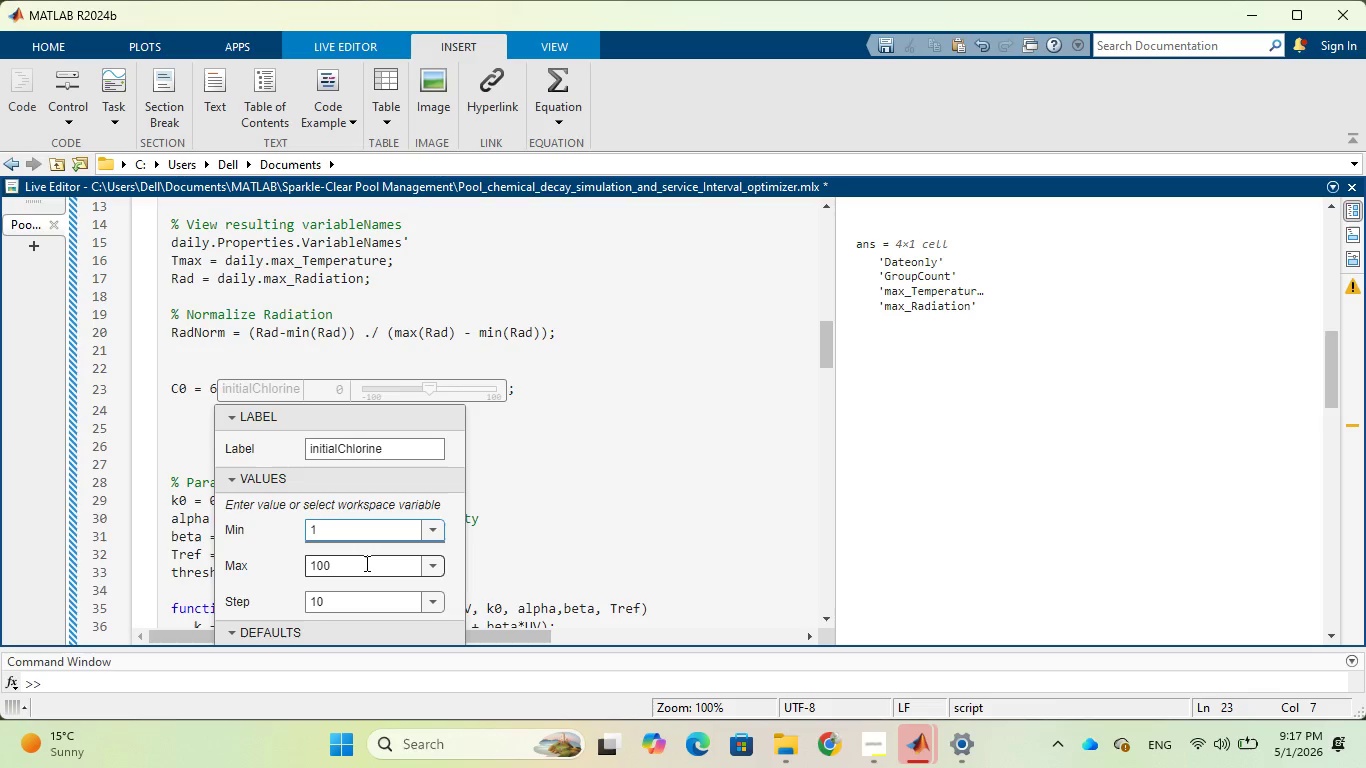 
left_click([365, 563])
 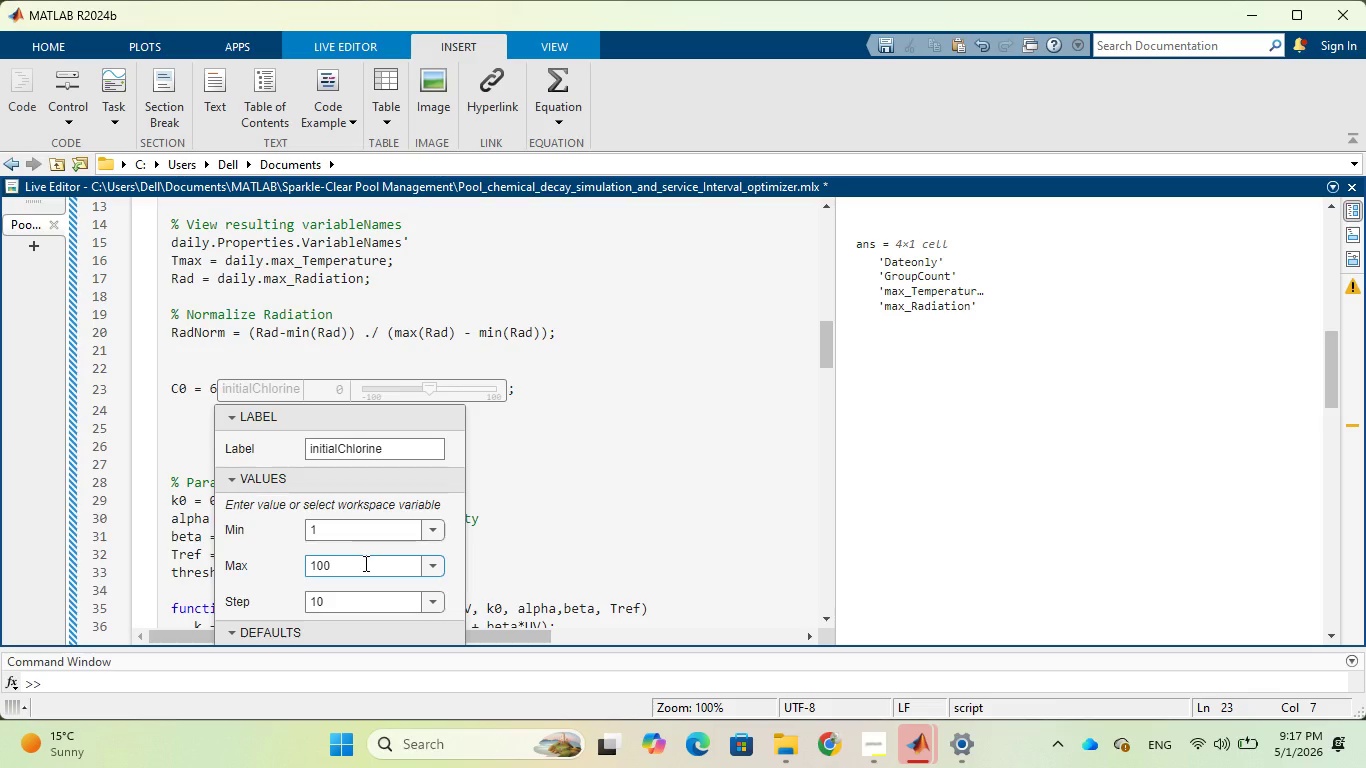 
key(Backspace)
 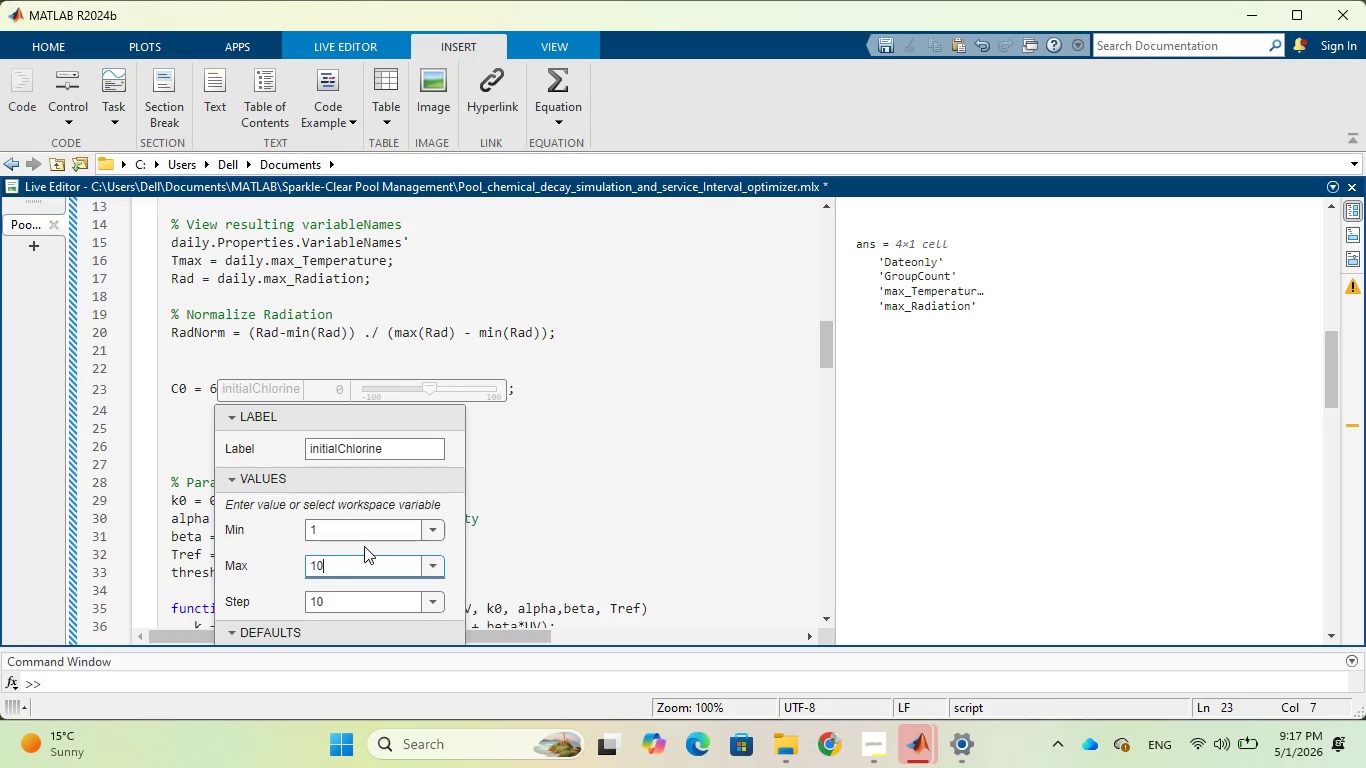 
scroll: coordinate [364, 546], scroll_direction: down, amount: 1.0
 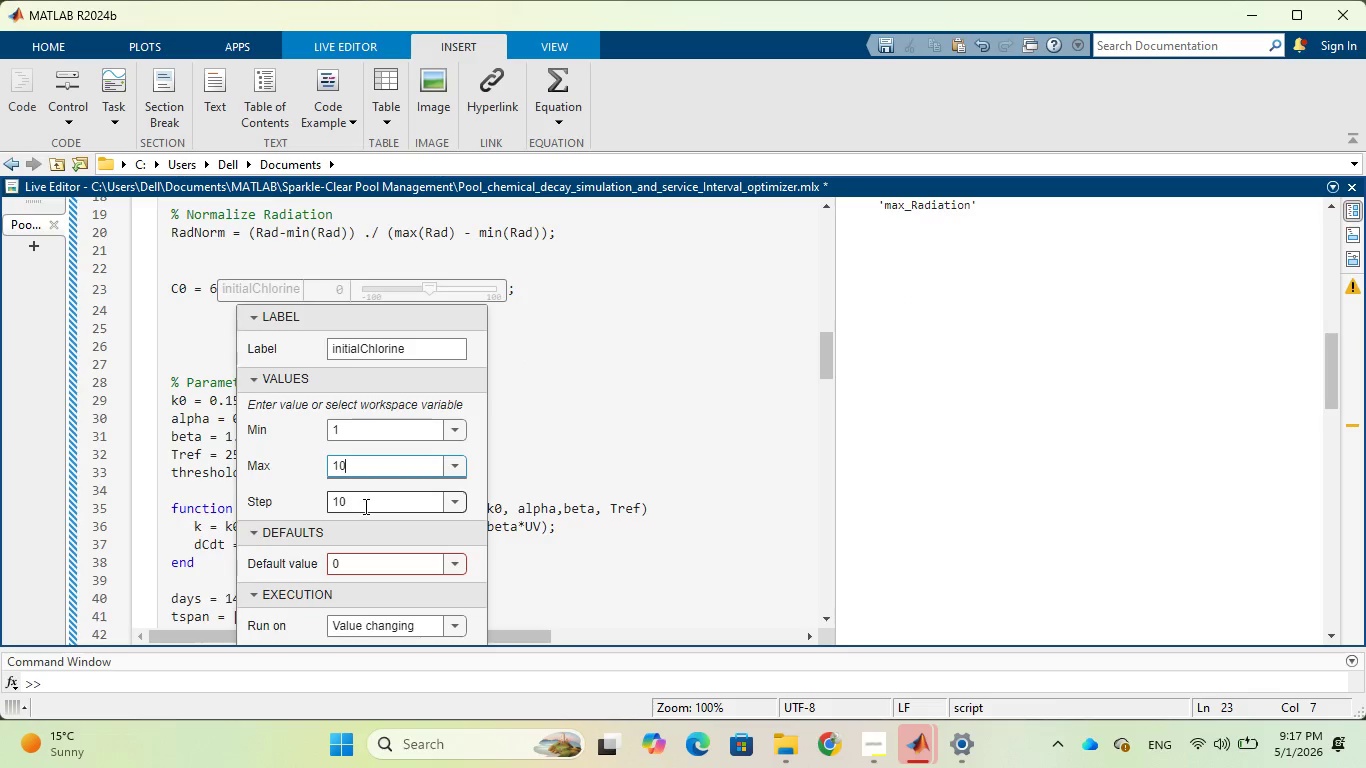 
left_click([364, 506])
 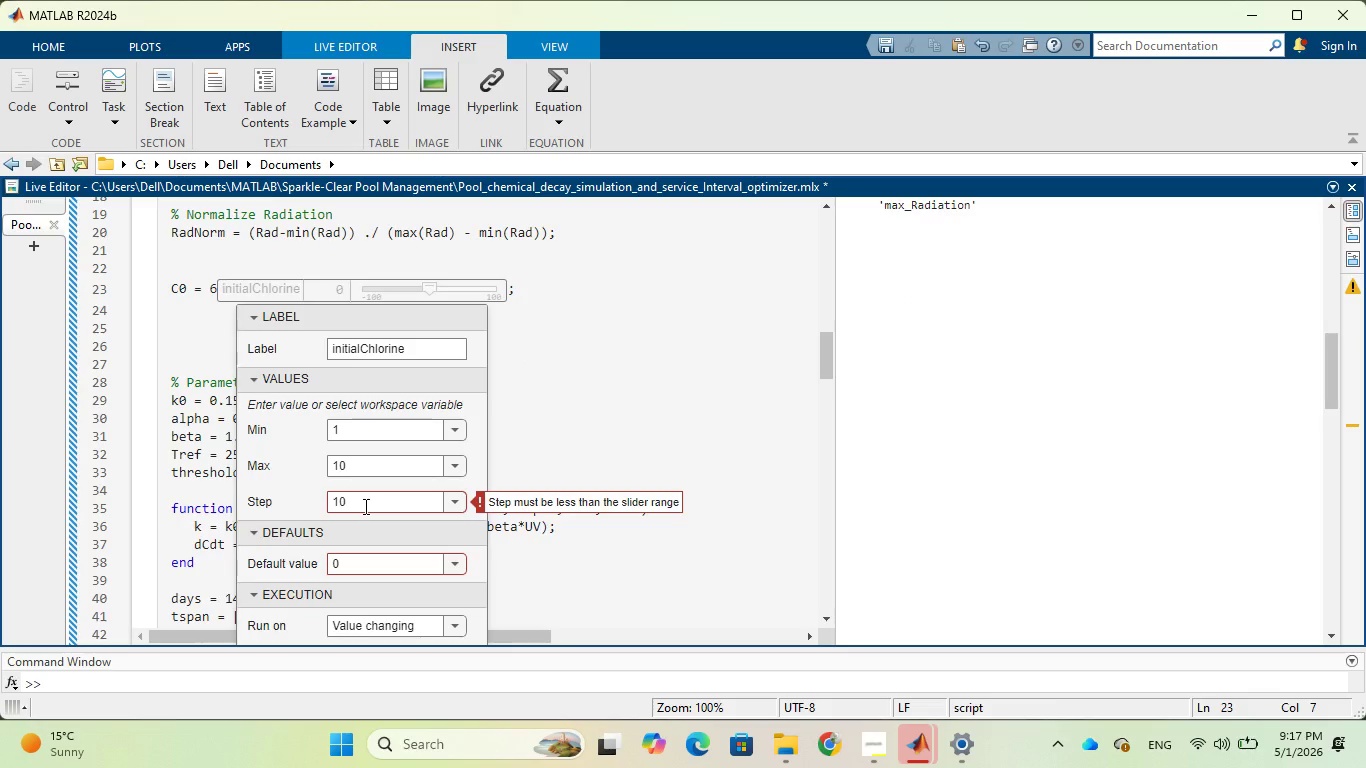 
key(Backspace)
 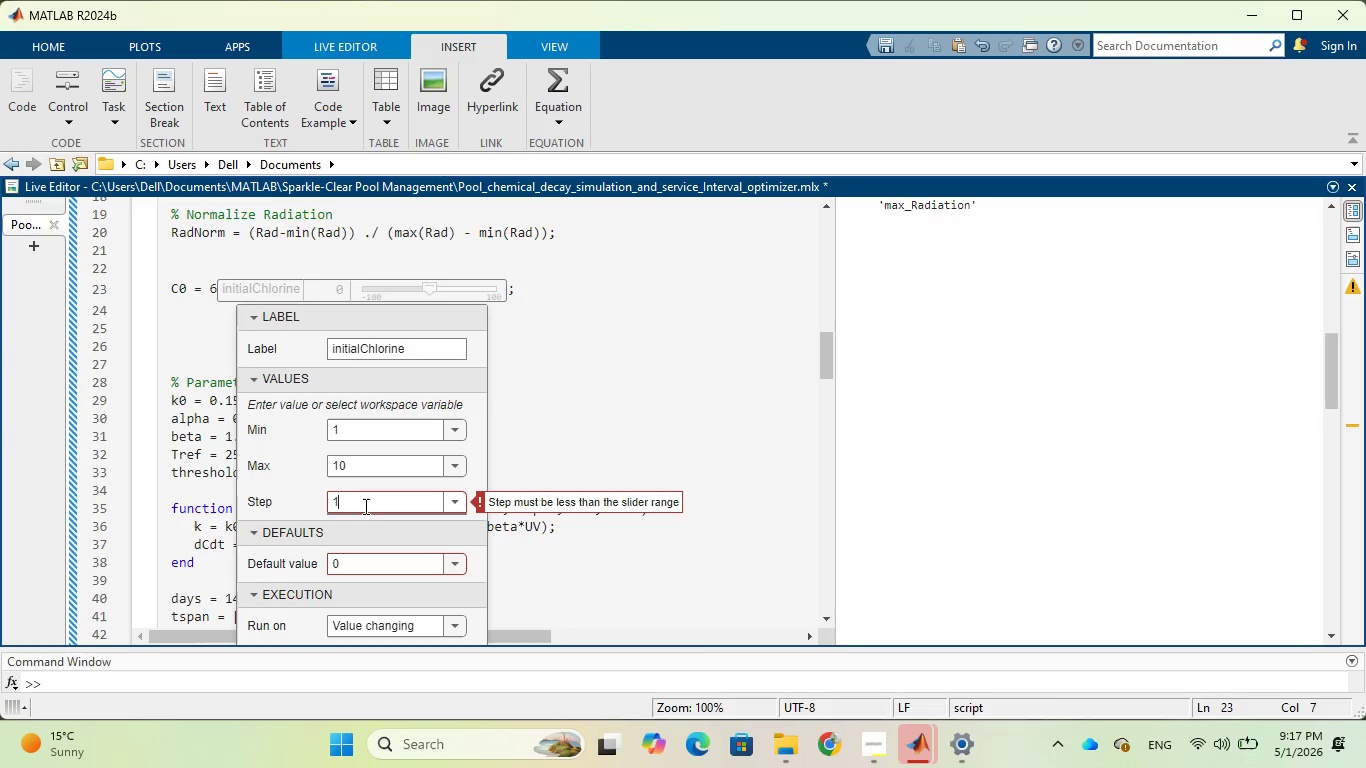 
key(Backspace)
 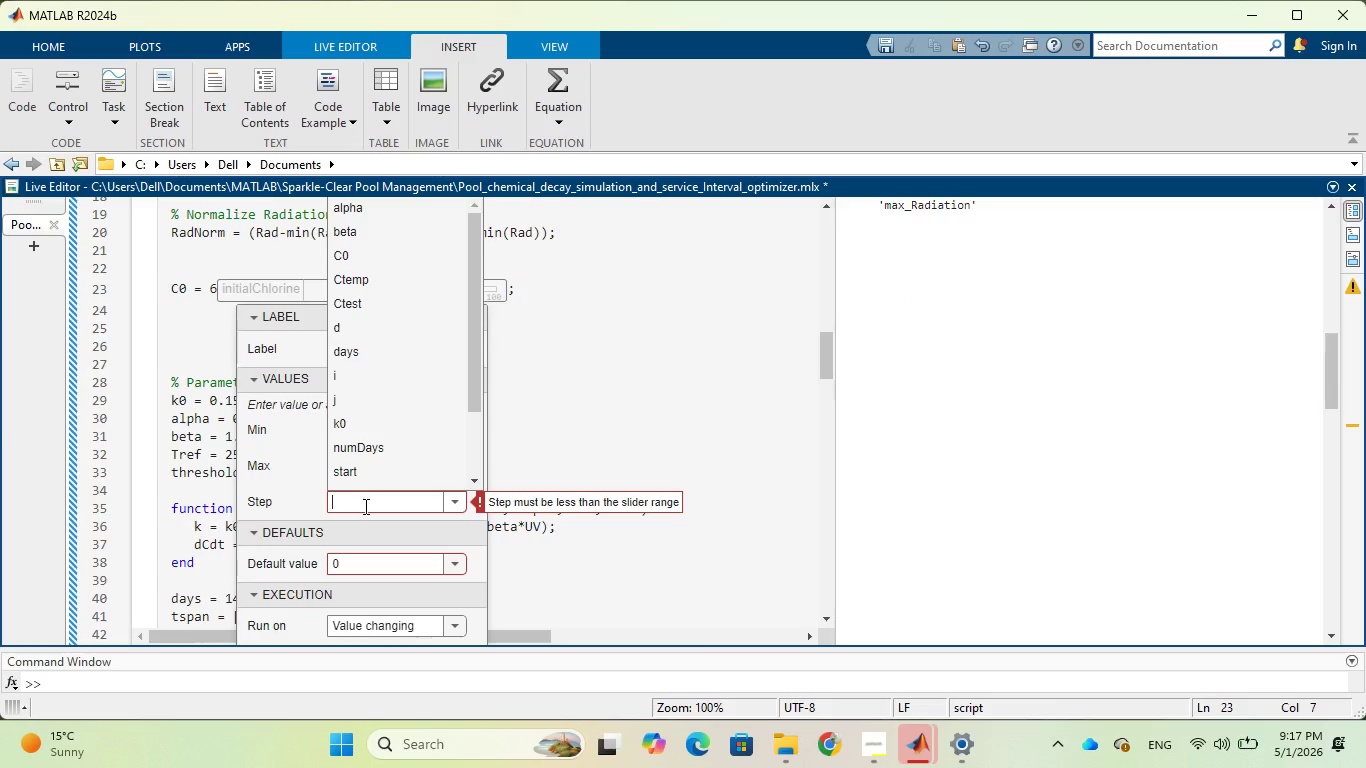 
key(2)
 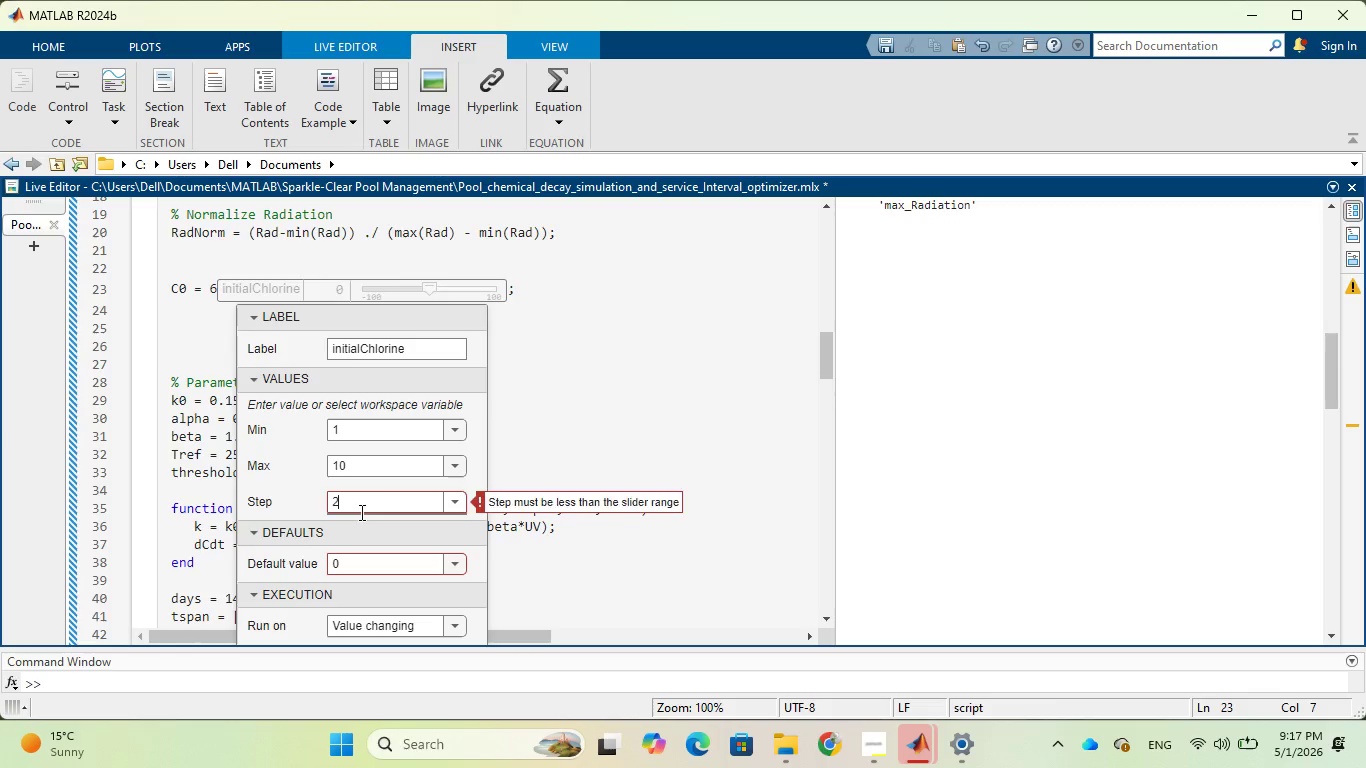 
scroll: coordinate [354, 527], scroll_direction: down, amount: 1.0
 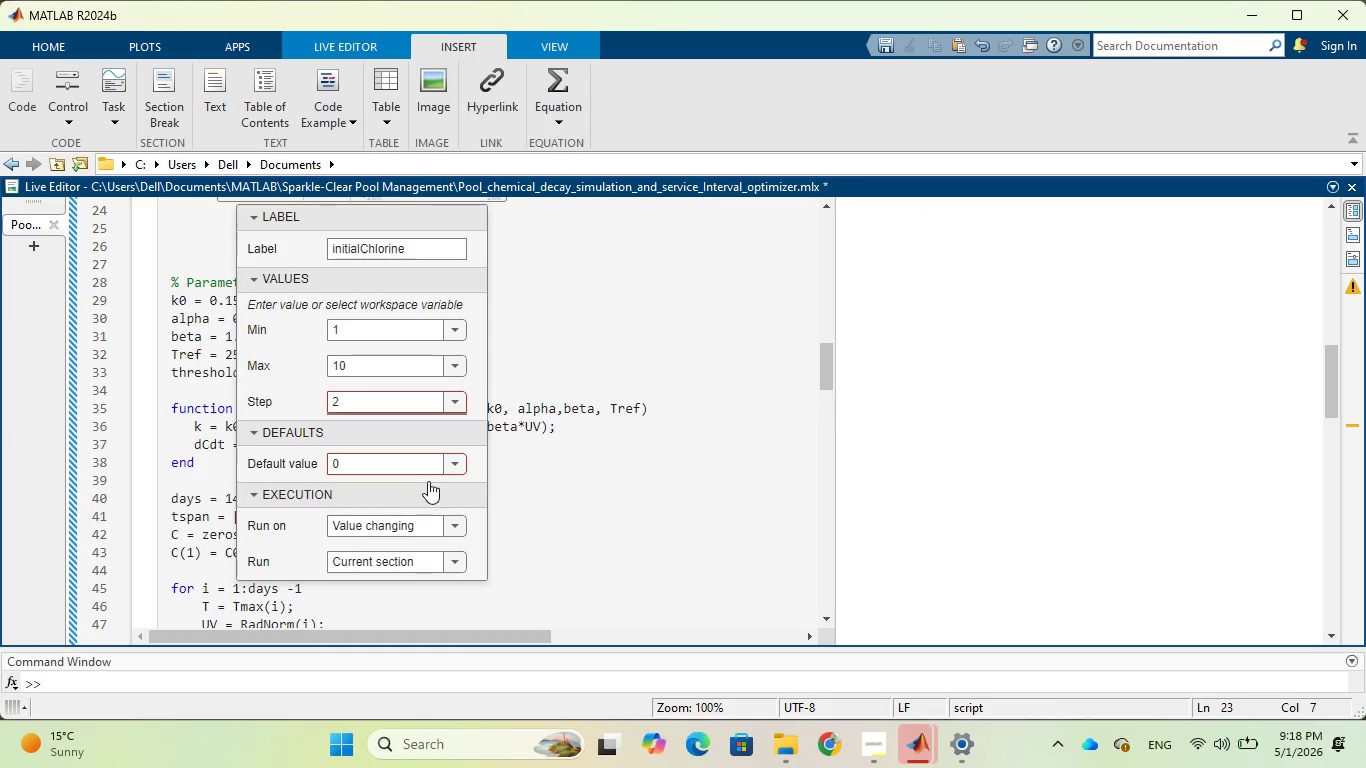 
left_click([447, 460])
 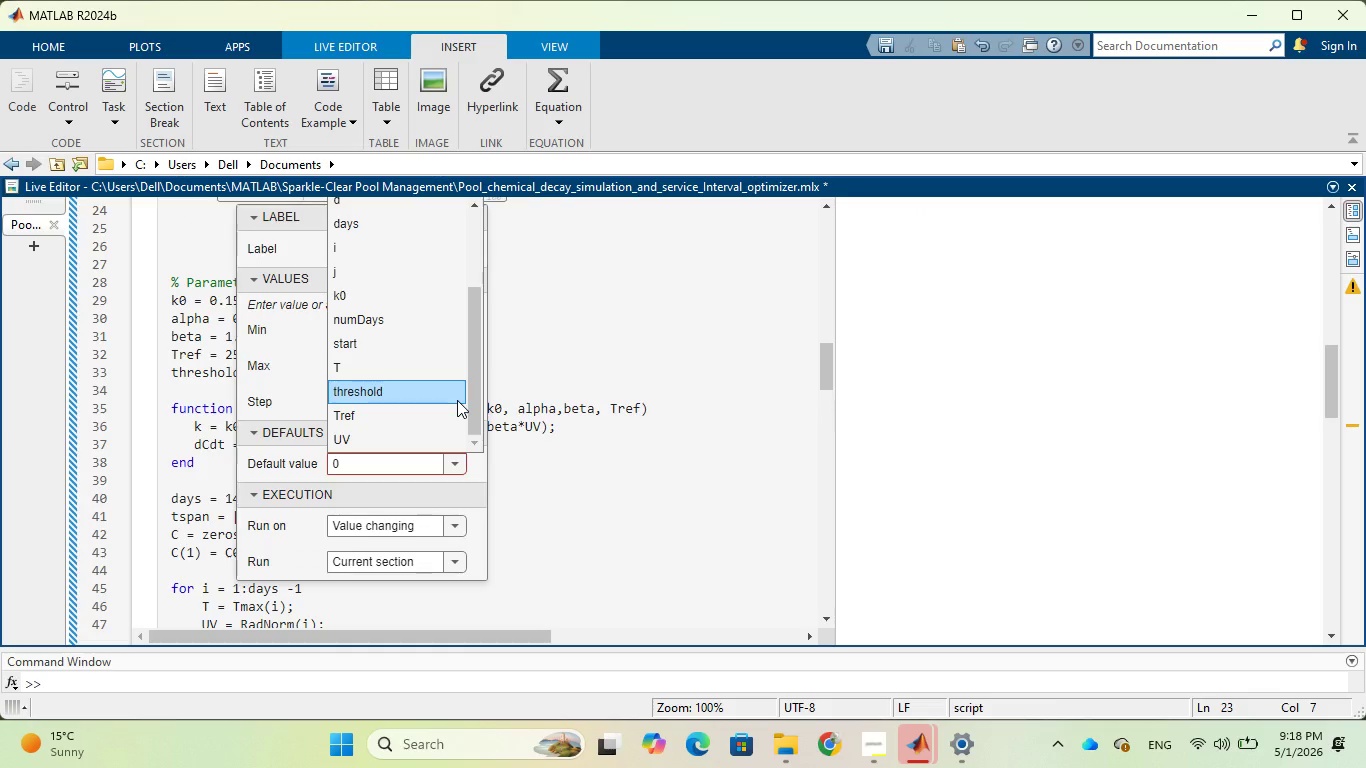 
scroll: coordinate [458, 398], scroll_direction: up, amount: 1.0
 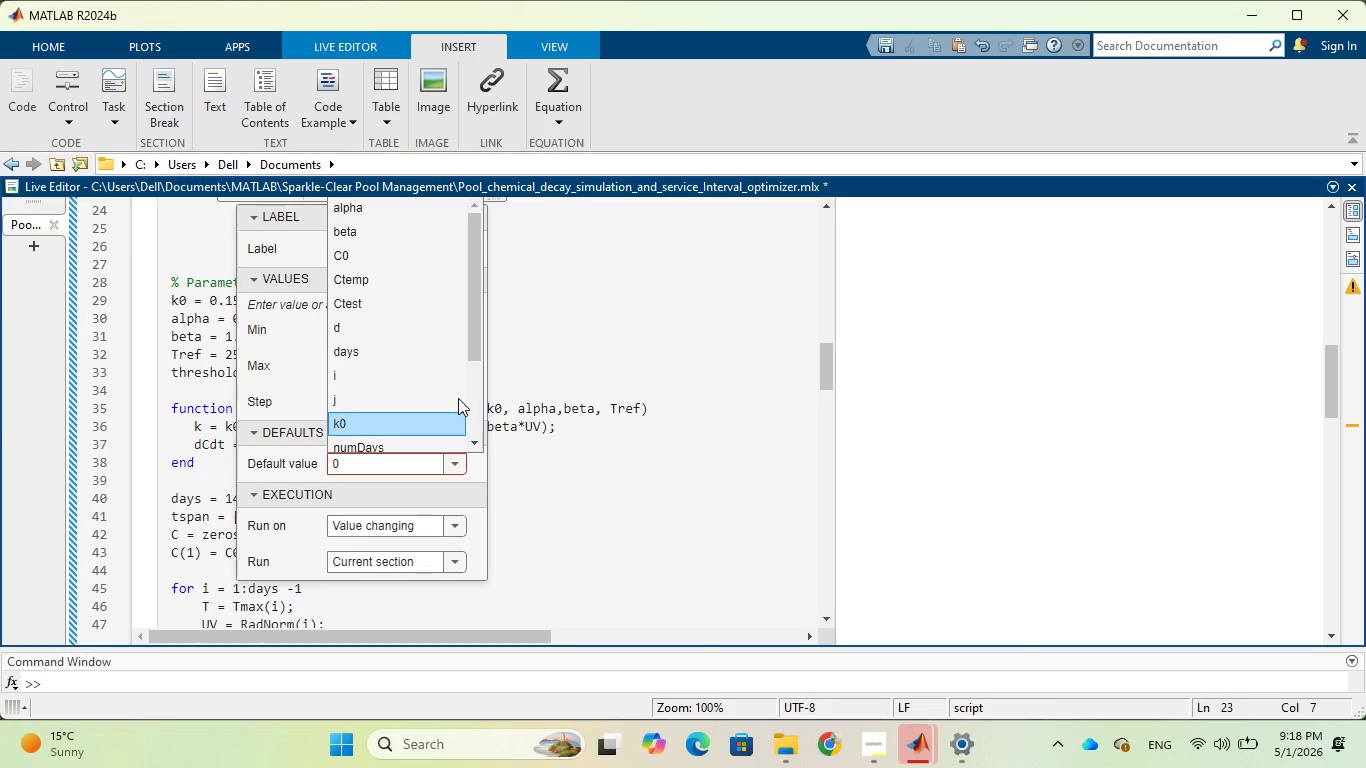 
scroll: coordinate [458, 398], scroll_direction: down, amount: 3.0
 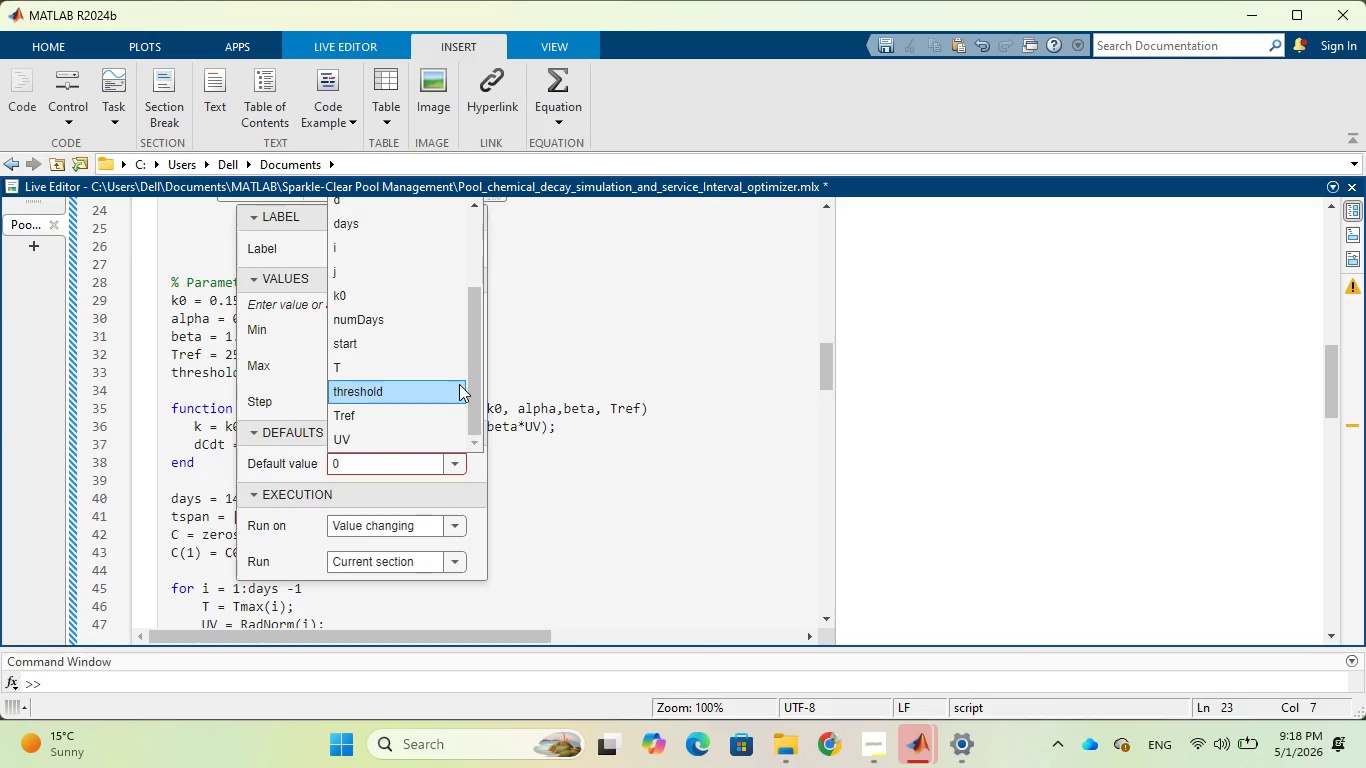 
scroll: coordinate [459, 384], scroll_direction: up, amount: 2.0
 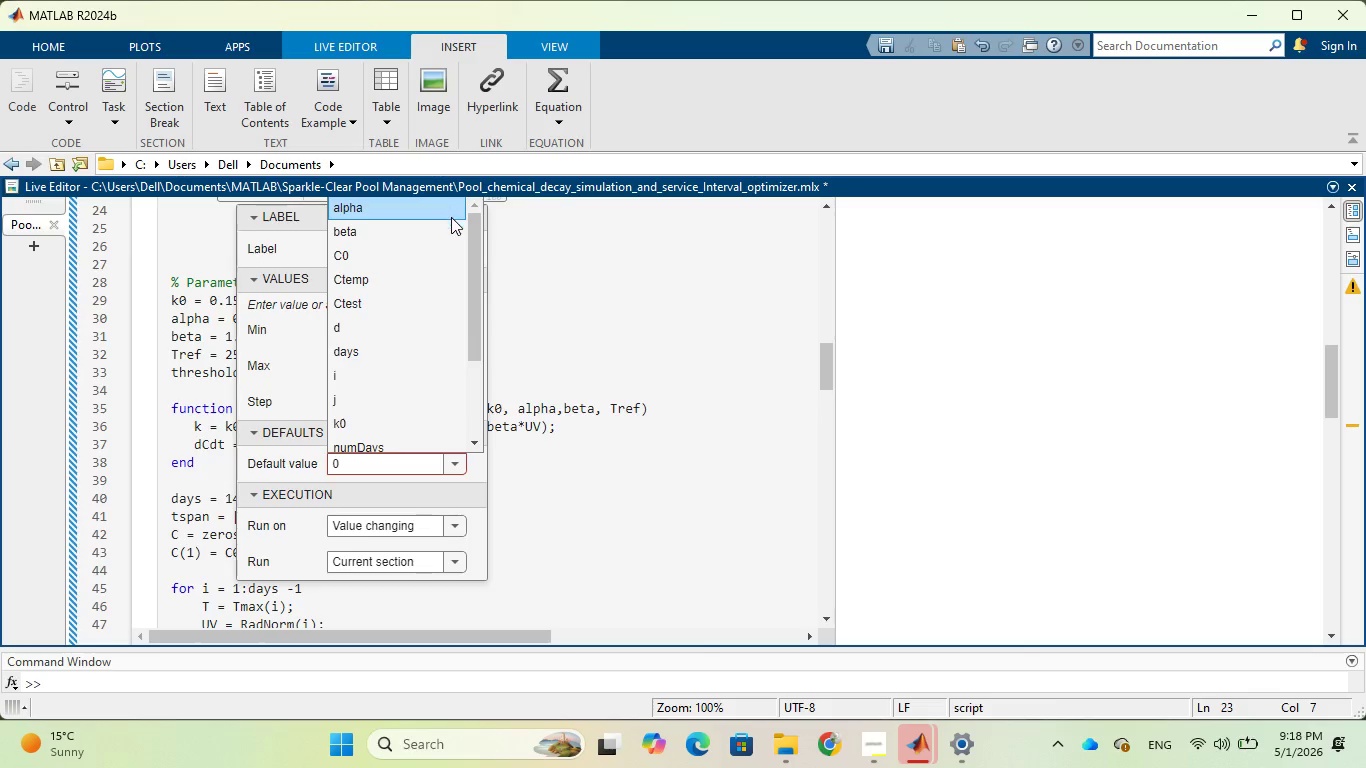 
scroll: coordinate [453, 430], scroll_direction: down, amount: 5.0
 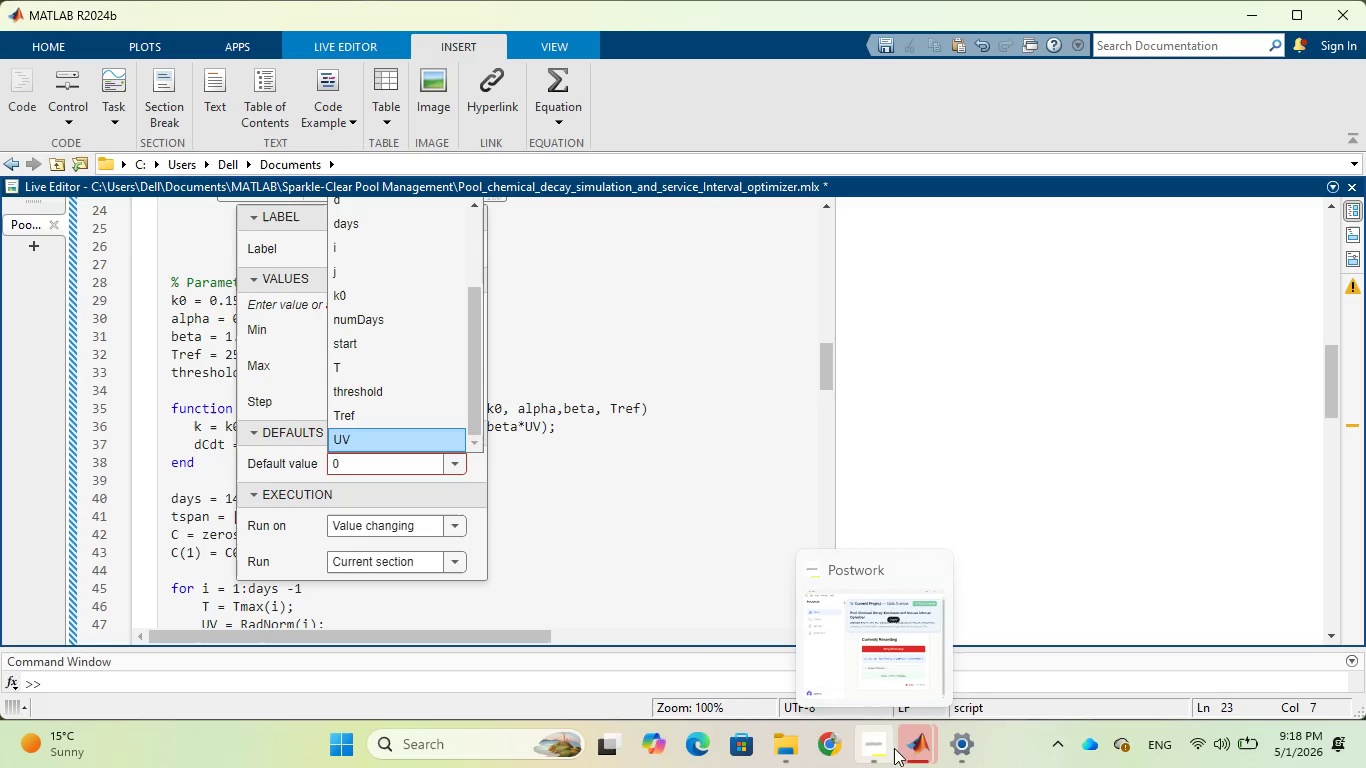 
left_click([644, 488])
 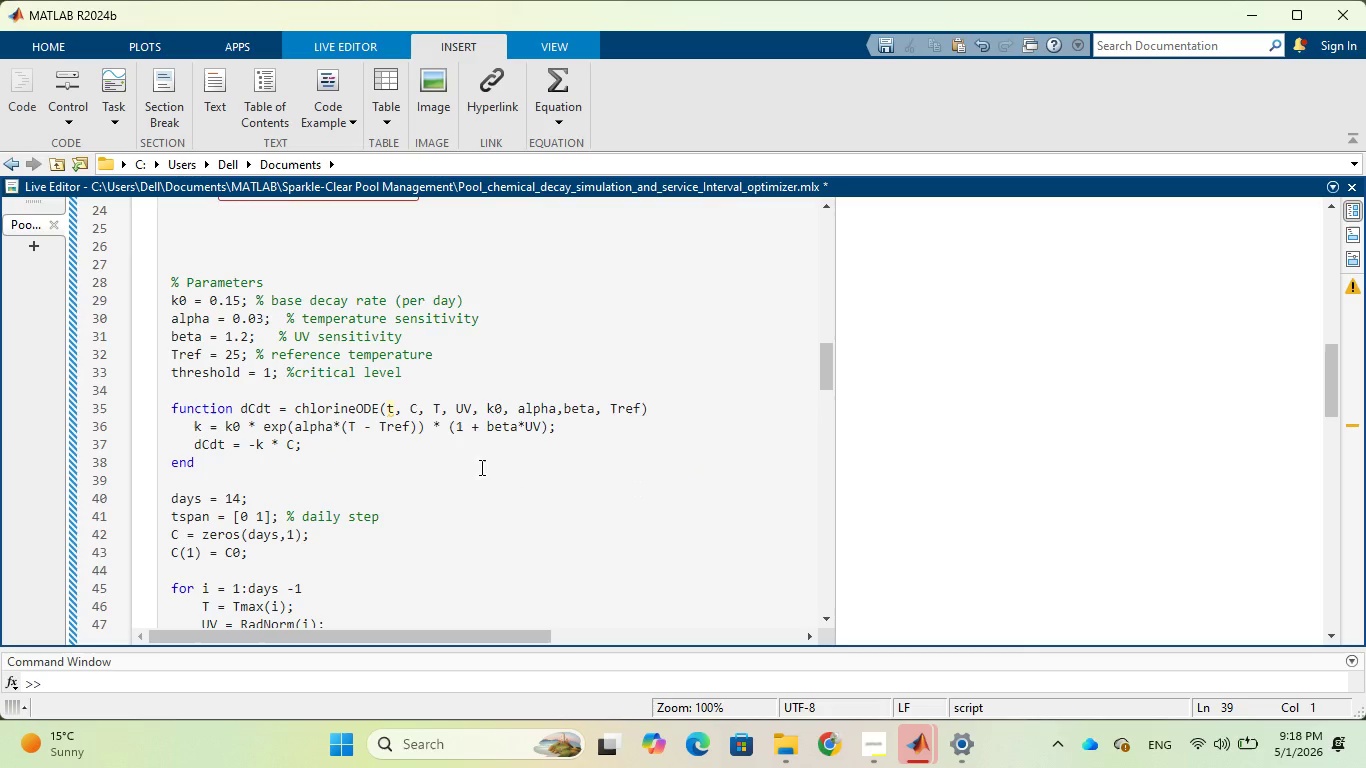 
scroll: coordinate [481, 464], scroll_direction: down, amount: 3.0
 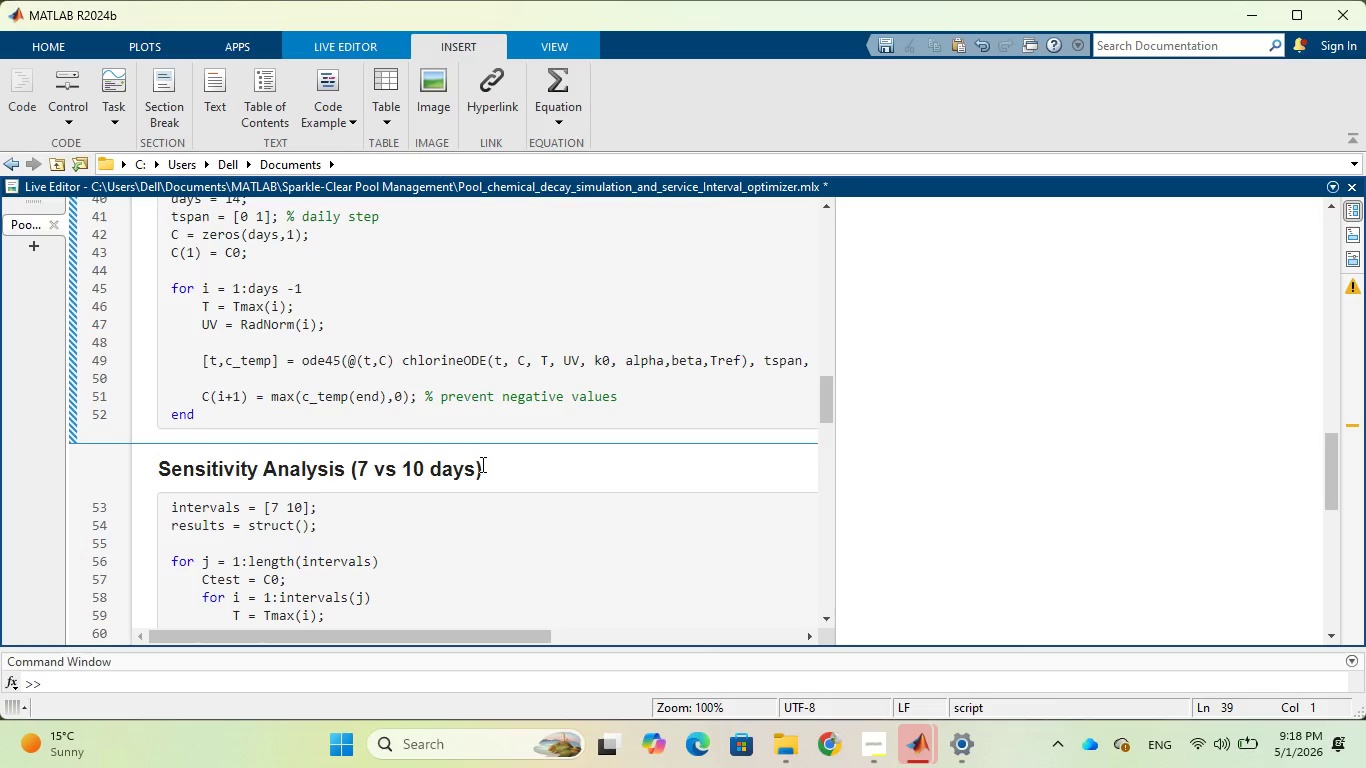 
scroll: coordinate [481, 464], scroll_direction: up, amount: 5.0
 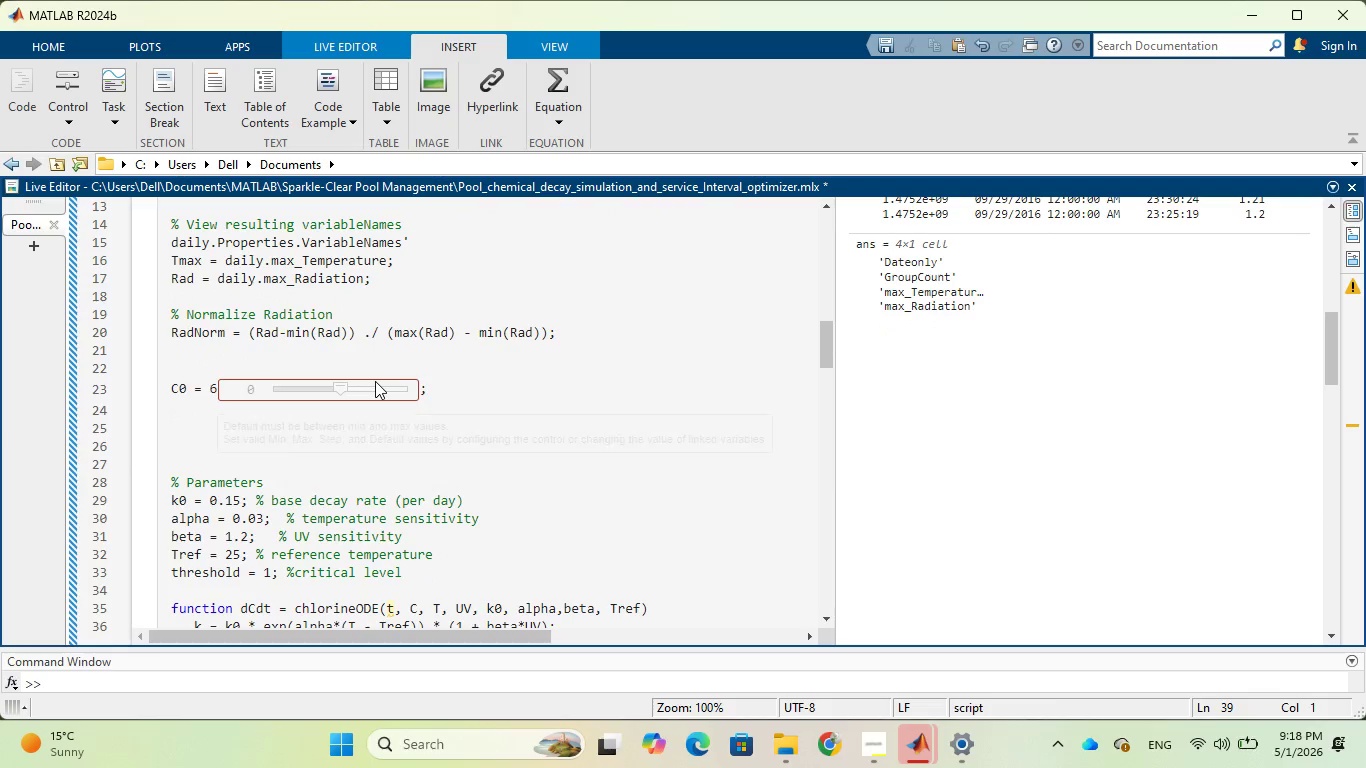 
left_click([376, 390])
 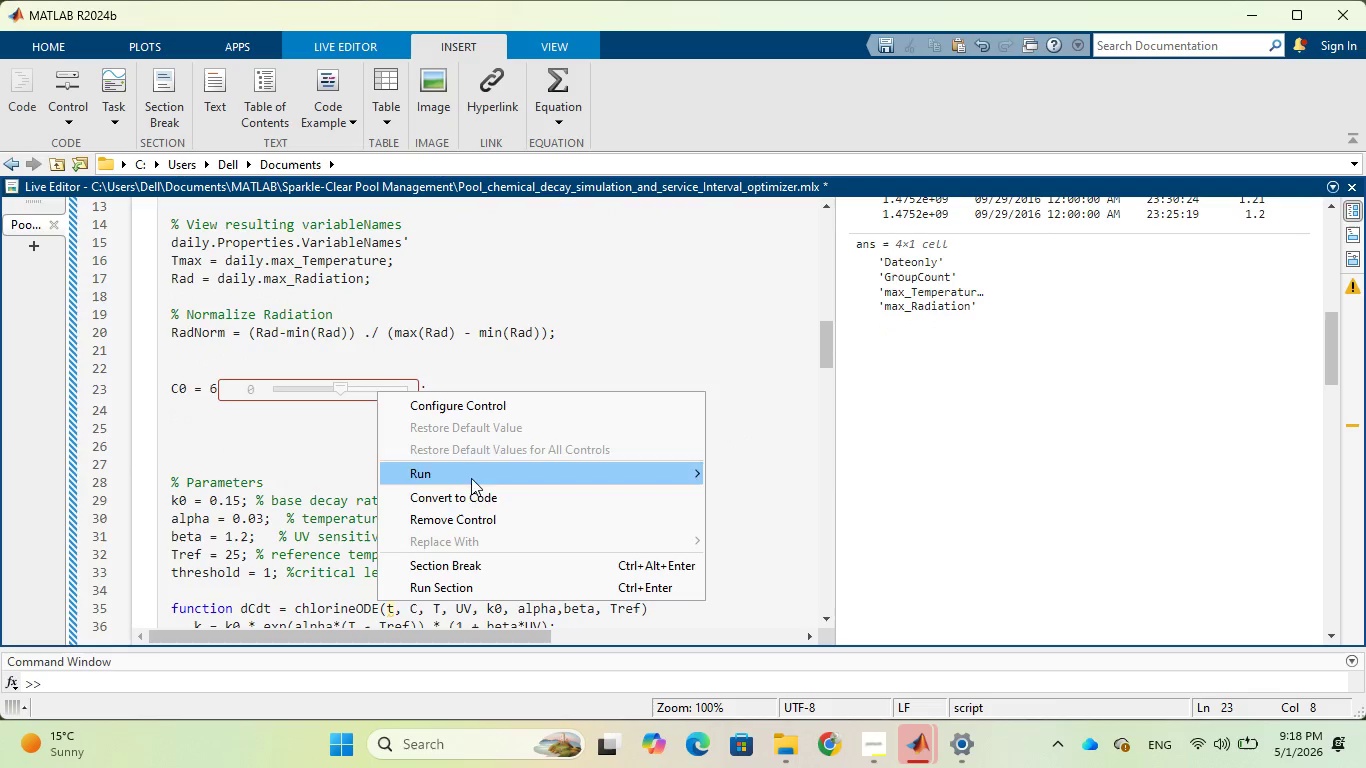 
left_click([471, 517])
 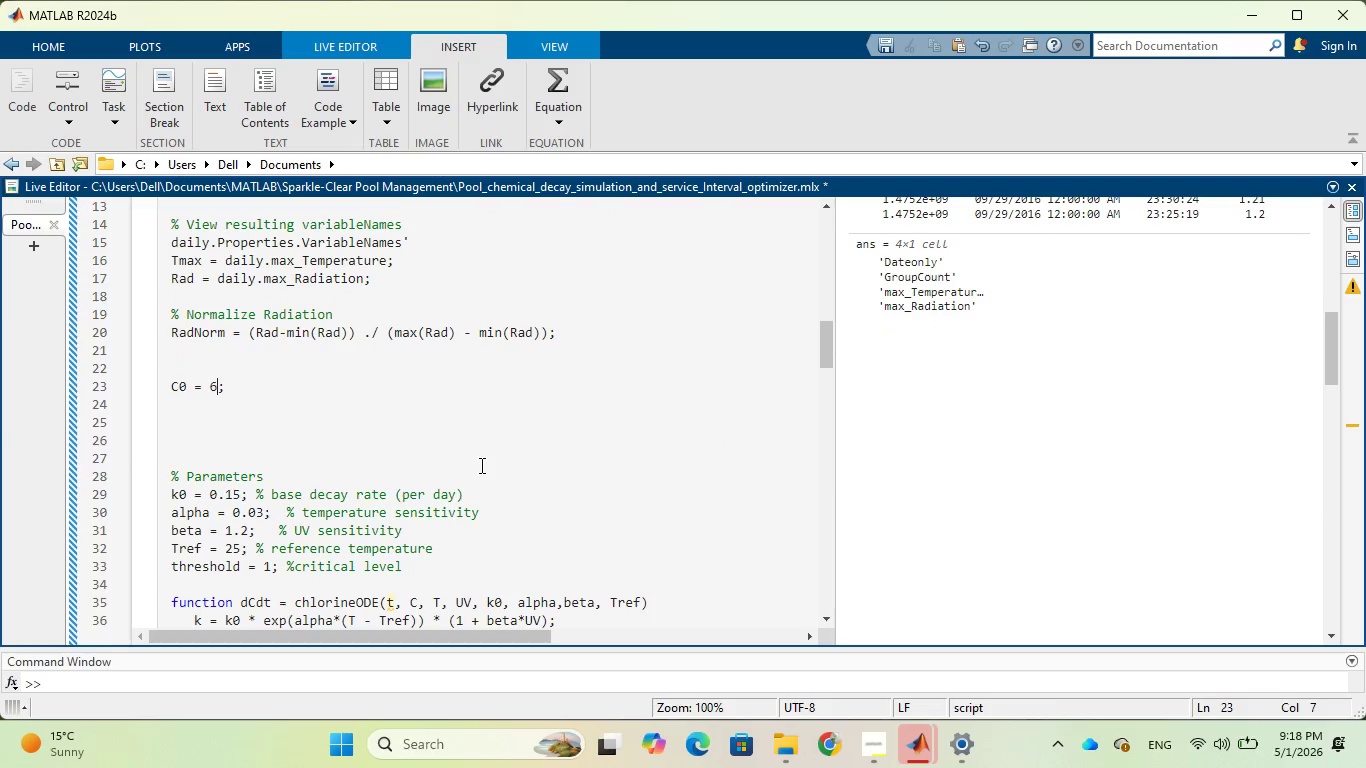 
scroll: coordinate [480, 465], scroll_direction: up, amount: 1.0
 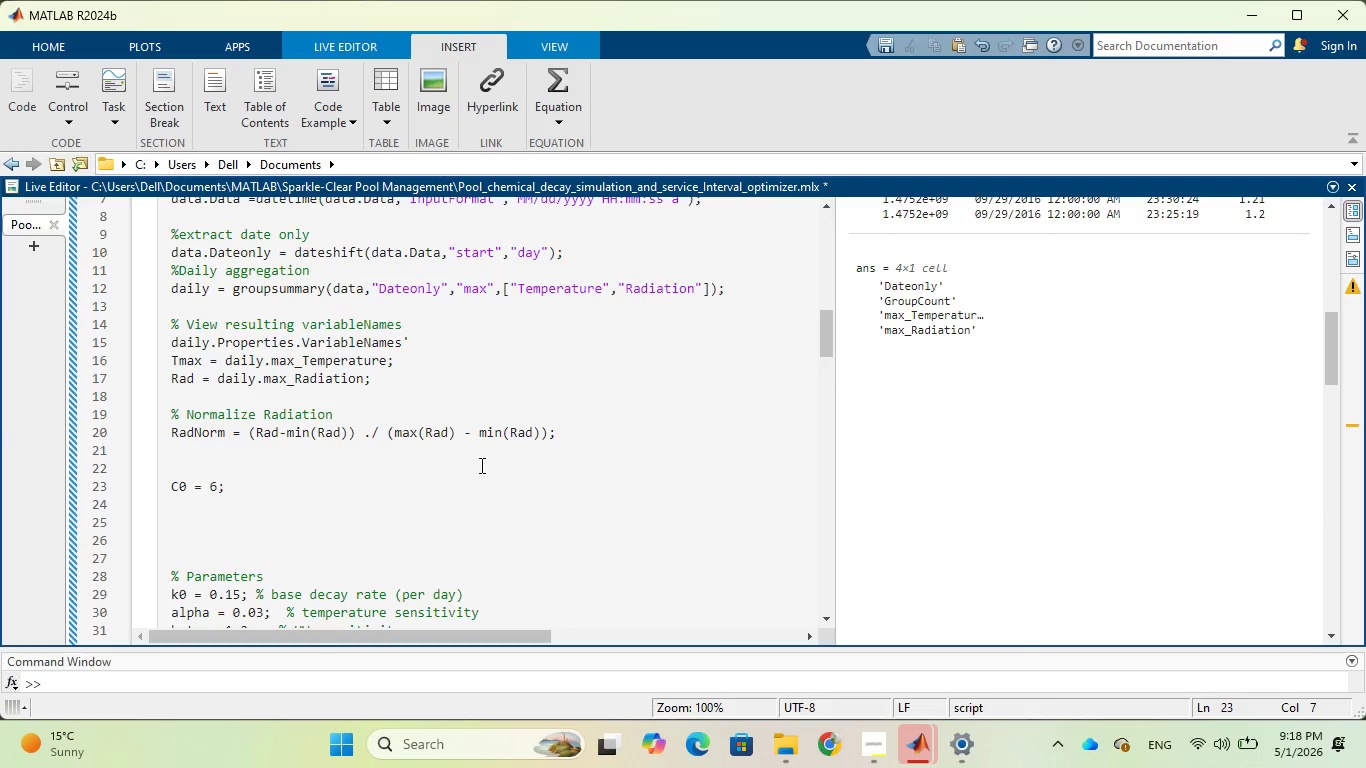 
scroll: coordinate [480, 465], scroll_direction: down, amount: 1.0
 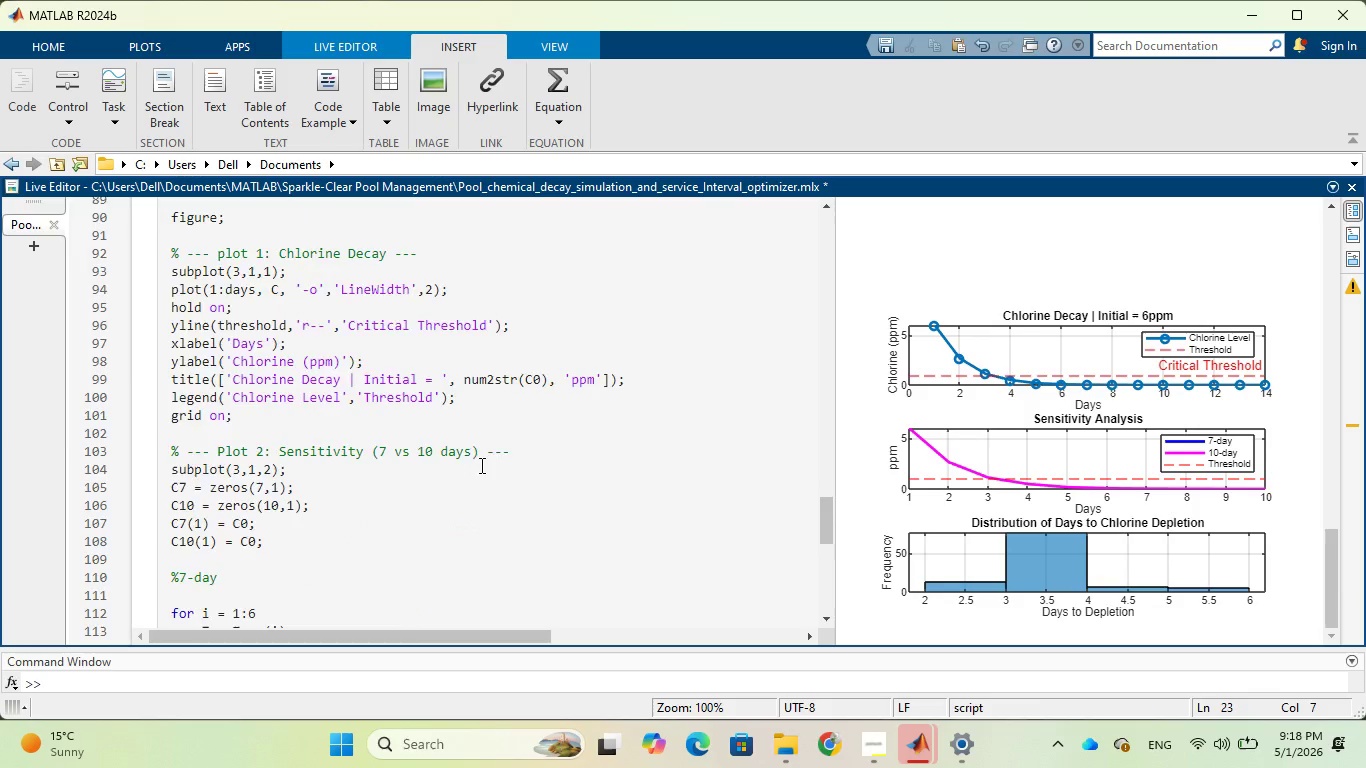 
scroll: coordinate [480, 465], scroll_direction: up, amount: 13.0
 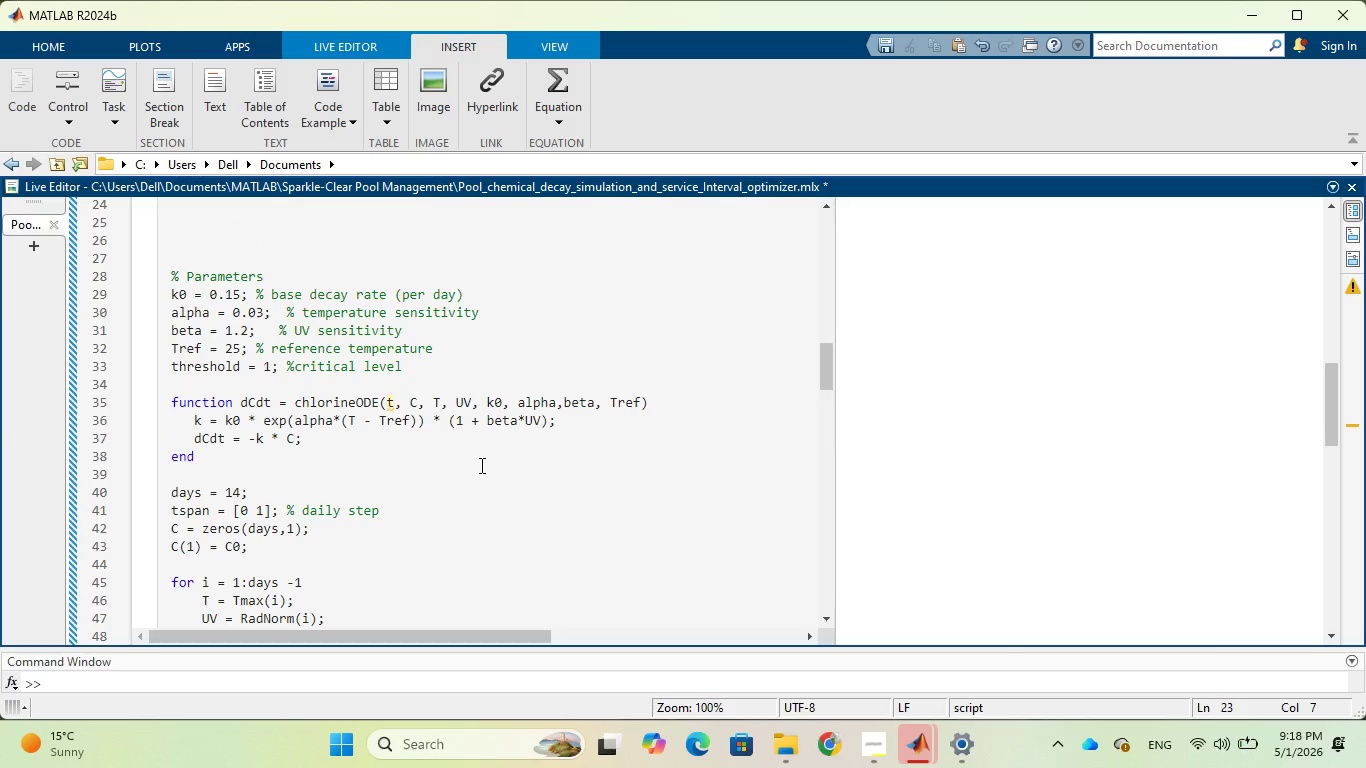 
wait(9.83)
 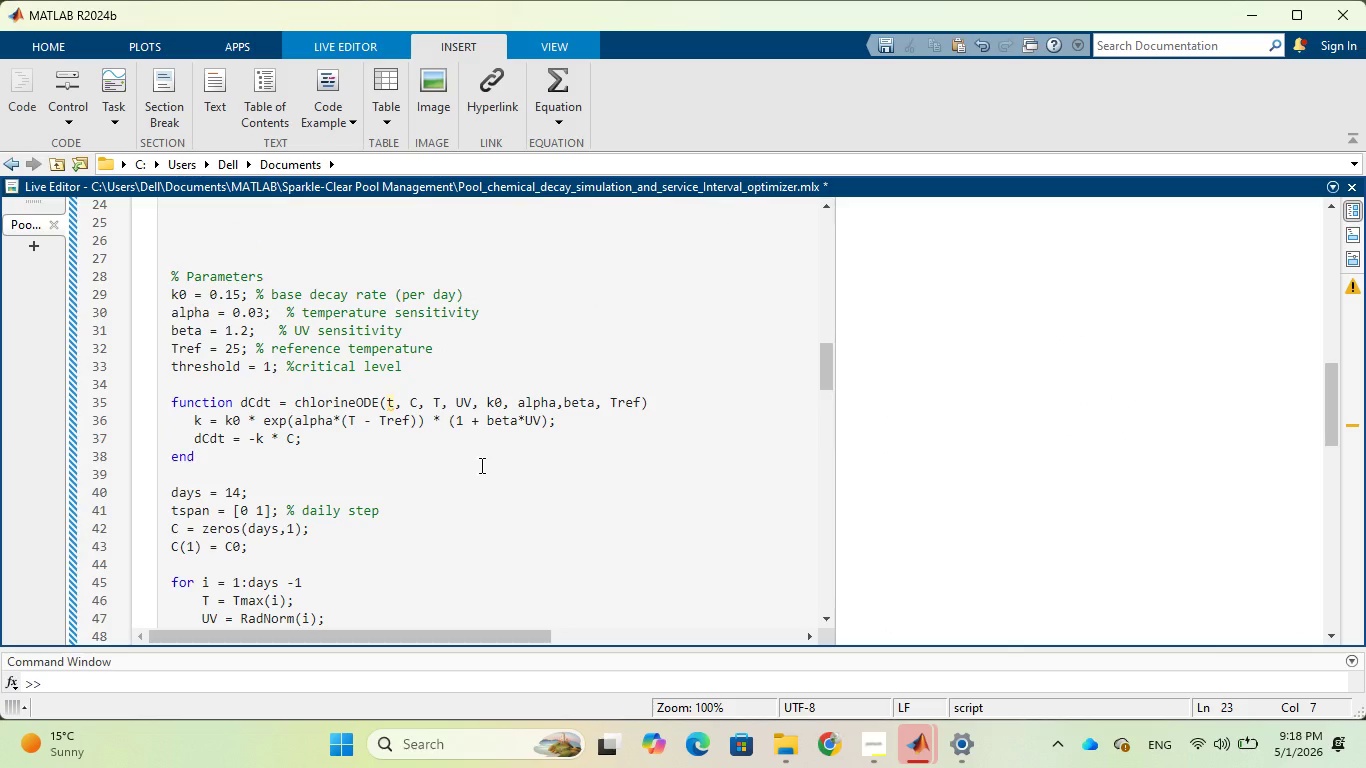 
scroll: coordinate [483, 454], scroll_direction: up, amount: 1.0
 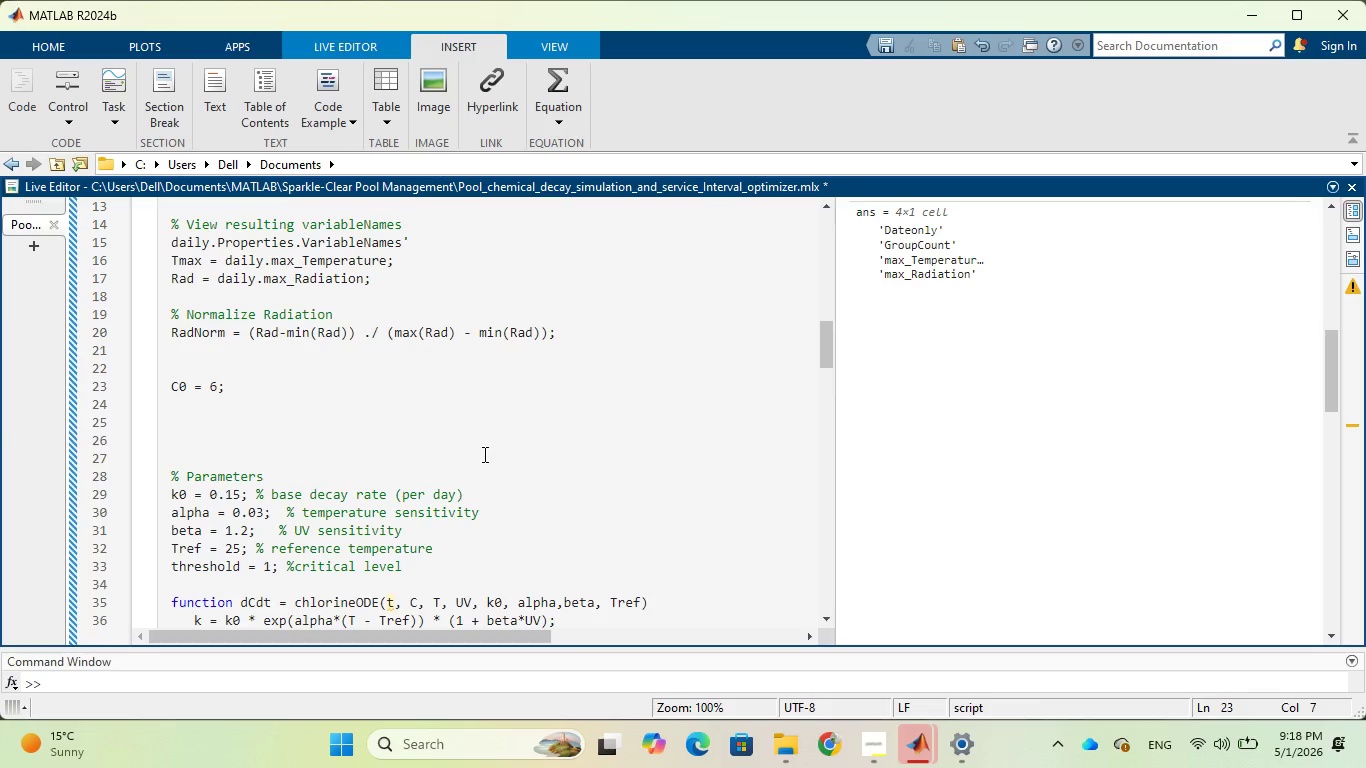 
scroll: coordinate [483, 454], scroll_direction: down, amount: 1.0
 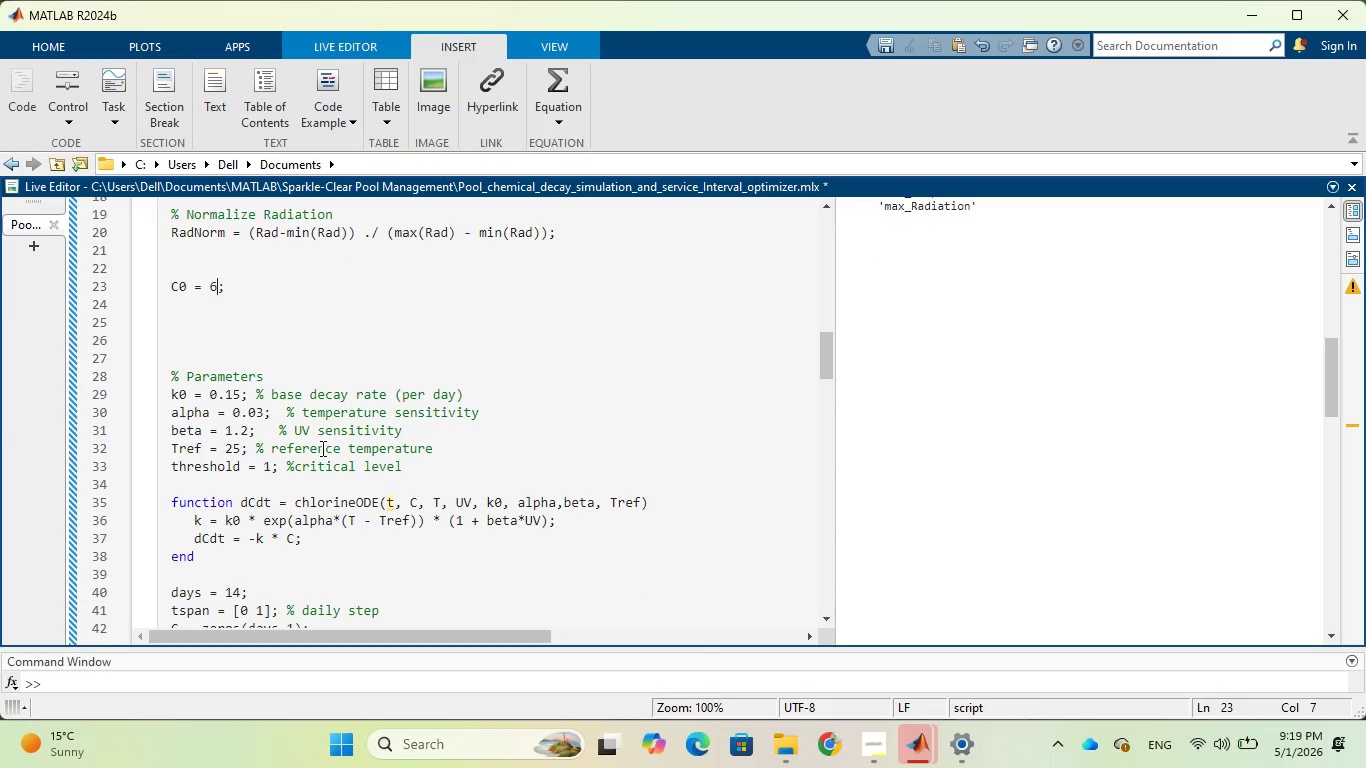 
left_click([265, 479])
 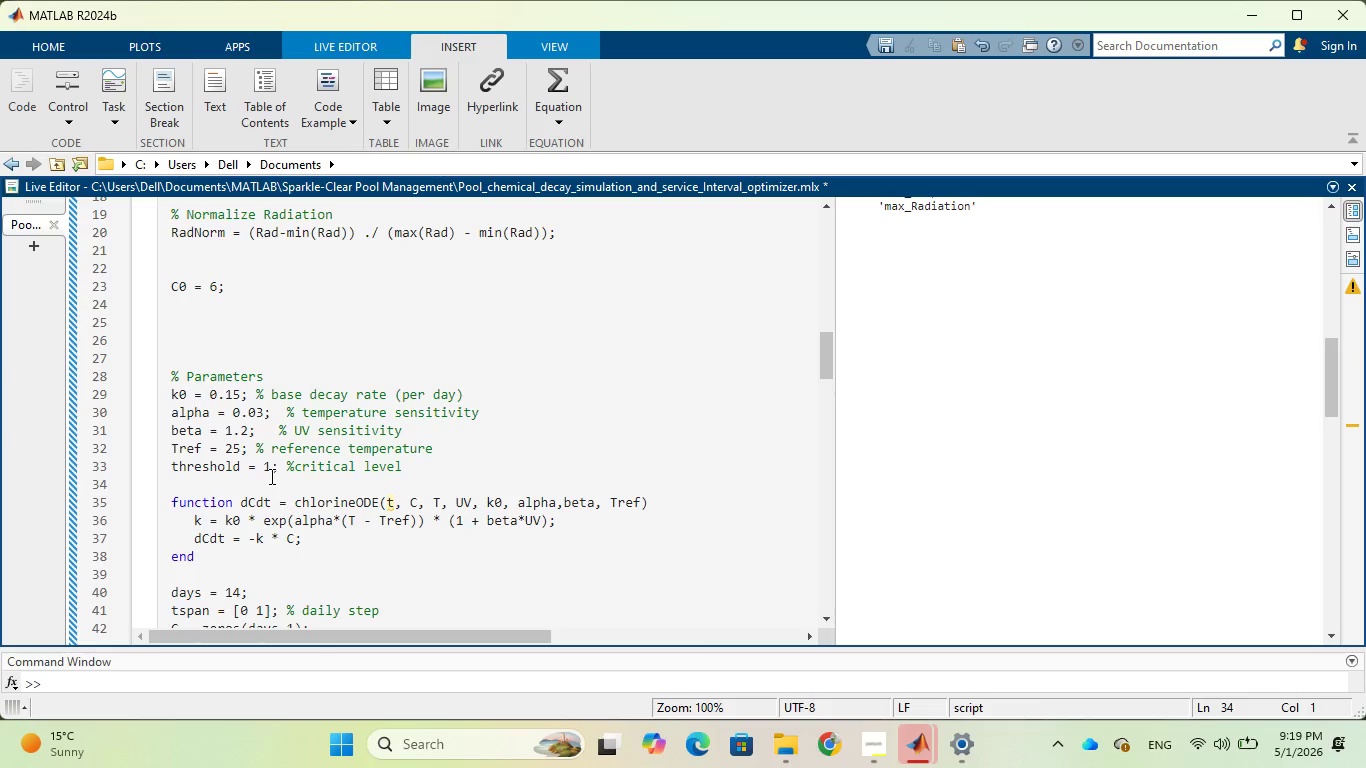 
type(initialChlorine = )
 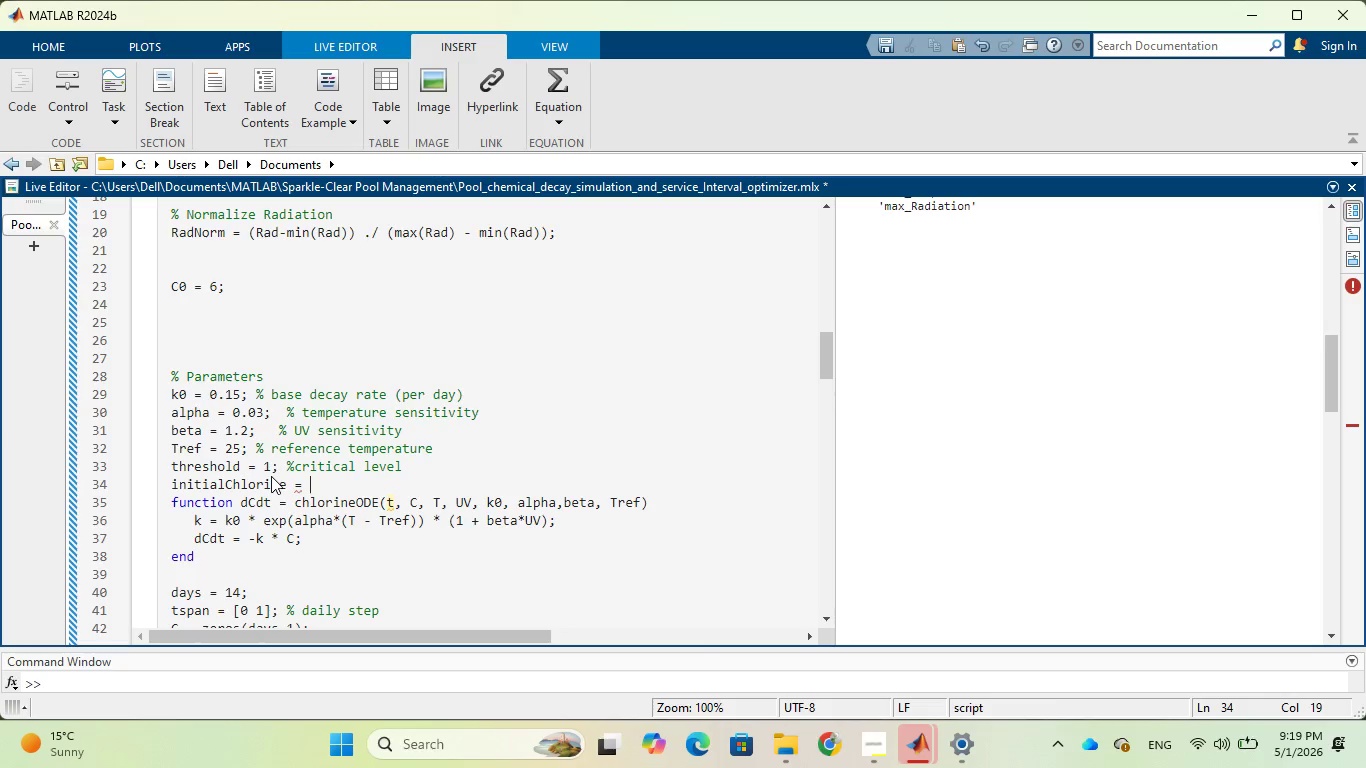 
wait(14.72)
 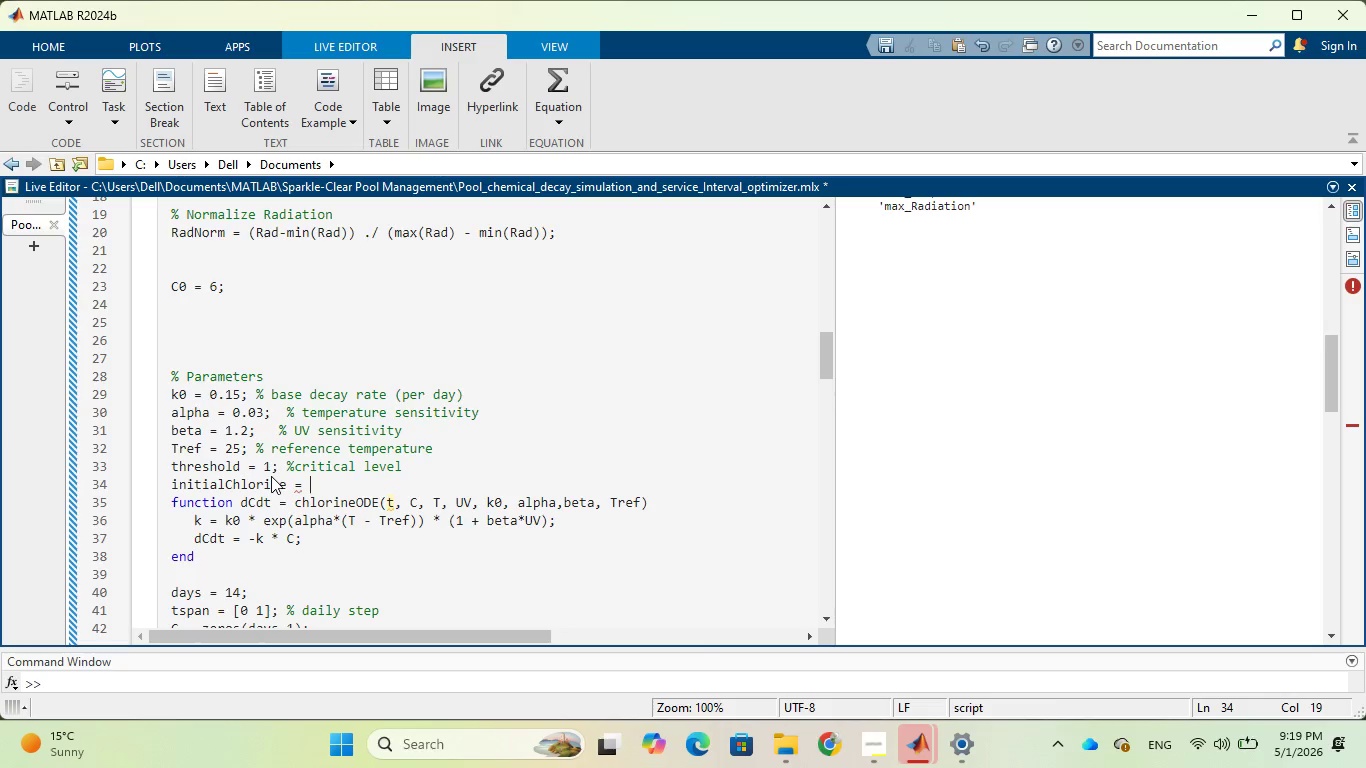 
key(Backspace)
 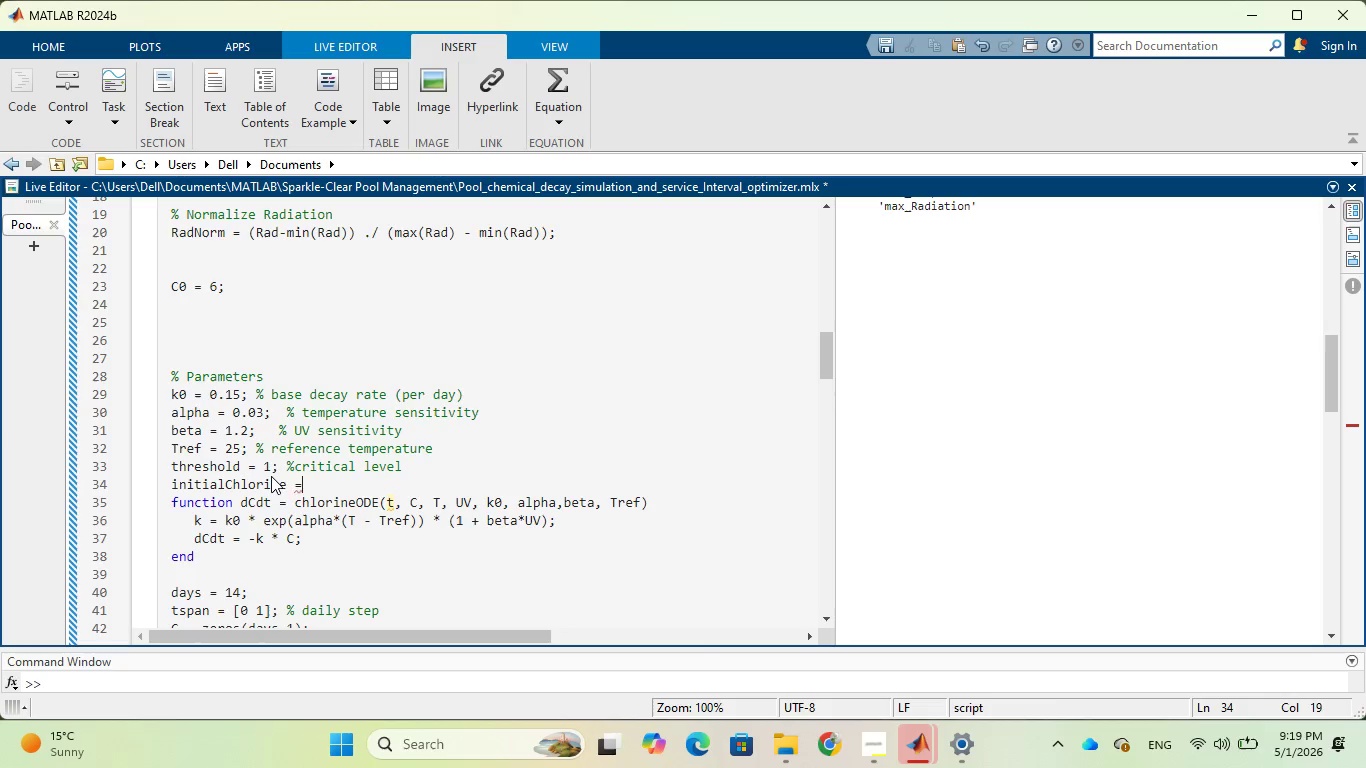 
key(Backspace)
 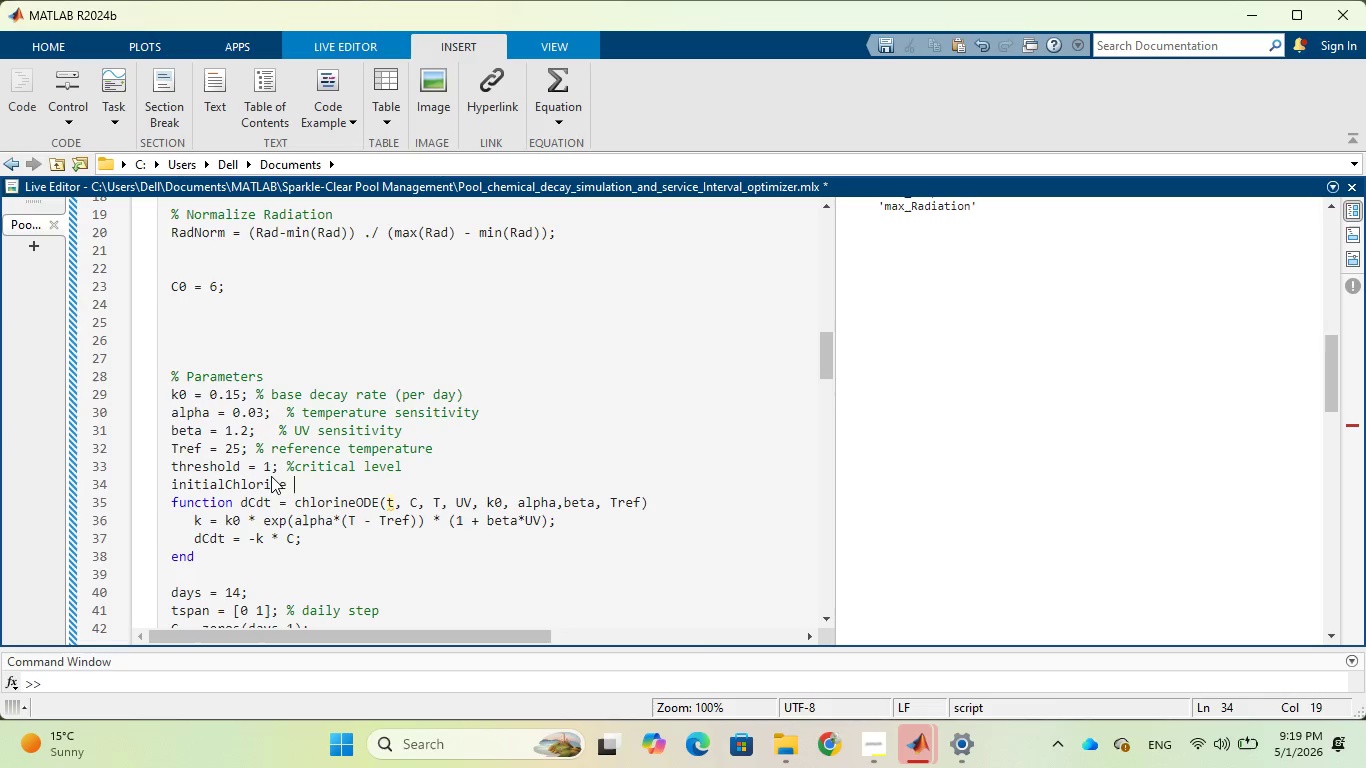 
key(Backspace)
 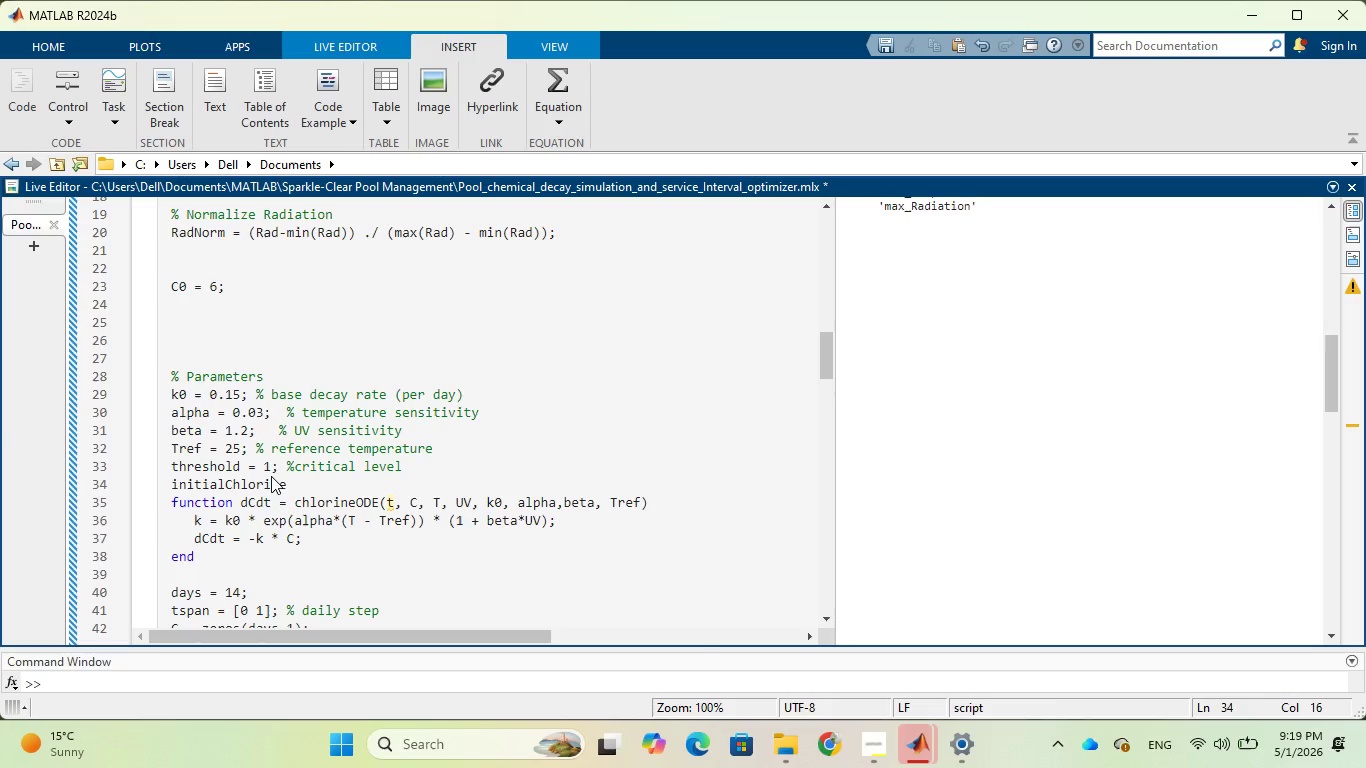 
hold_key(key=ArrowLeft, duration=0.94)
 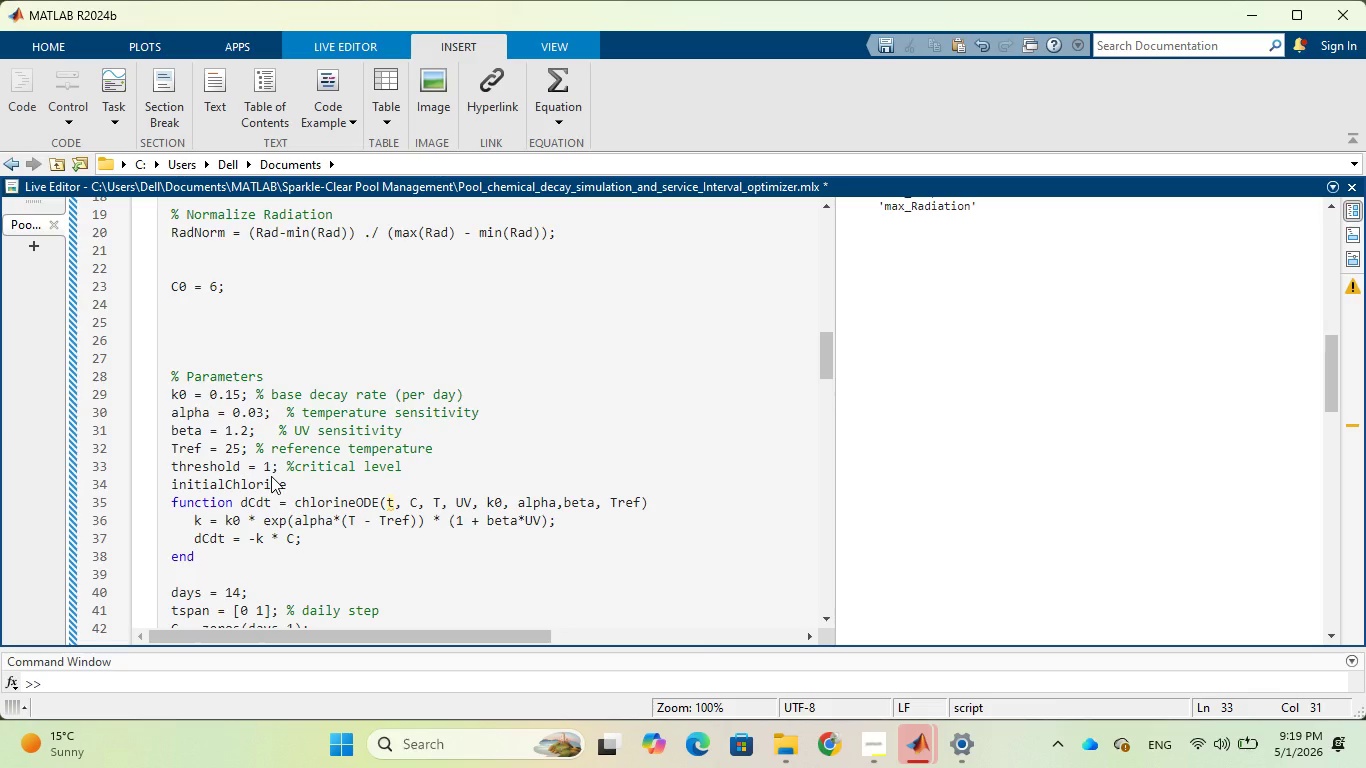 
key(ArrowLeft)
 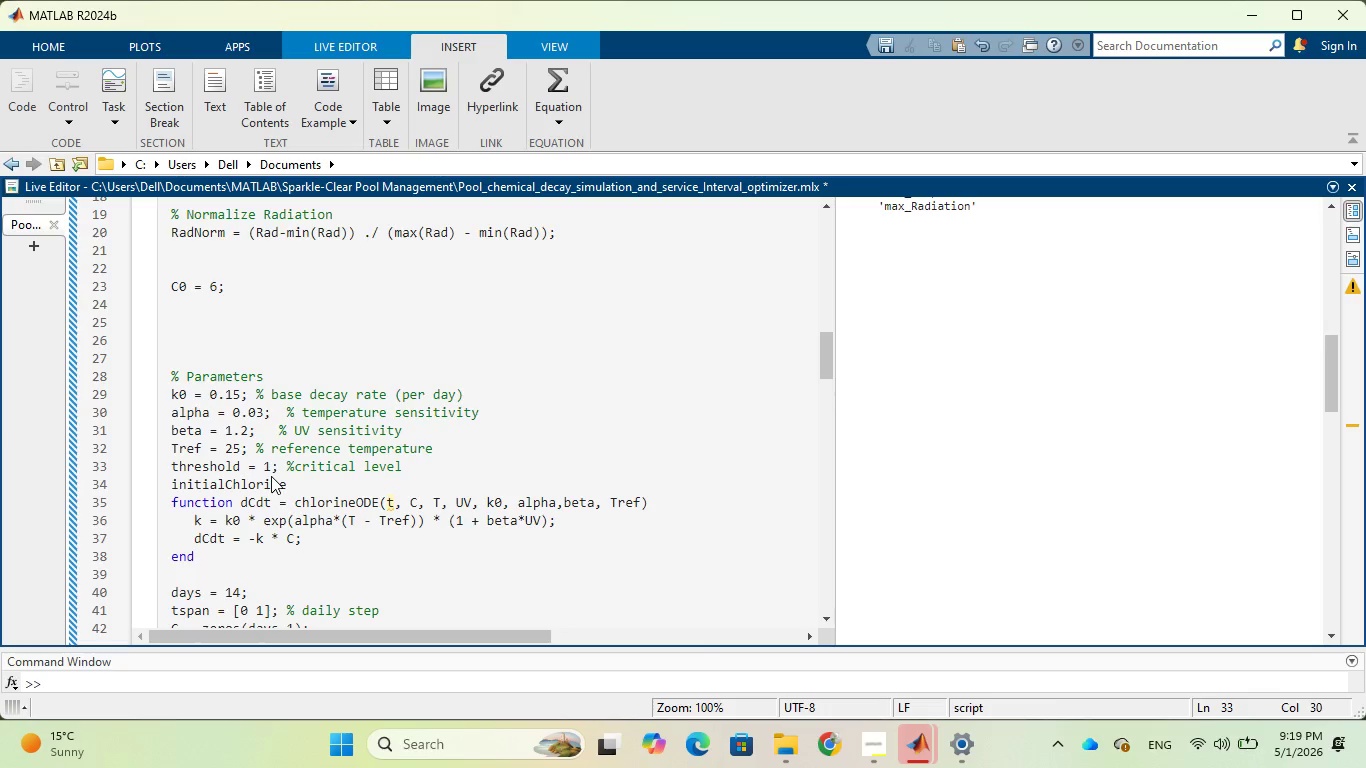 
key(ArrowDown)
 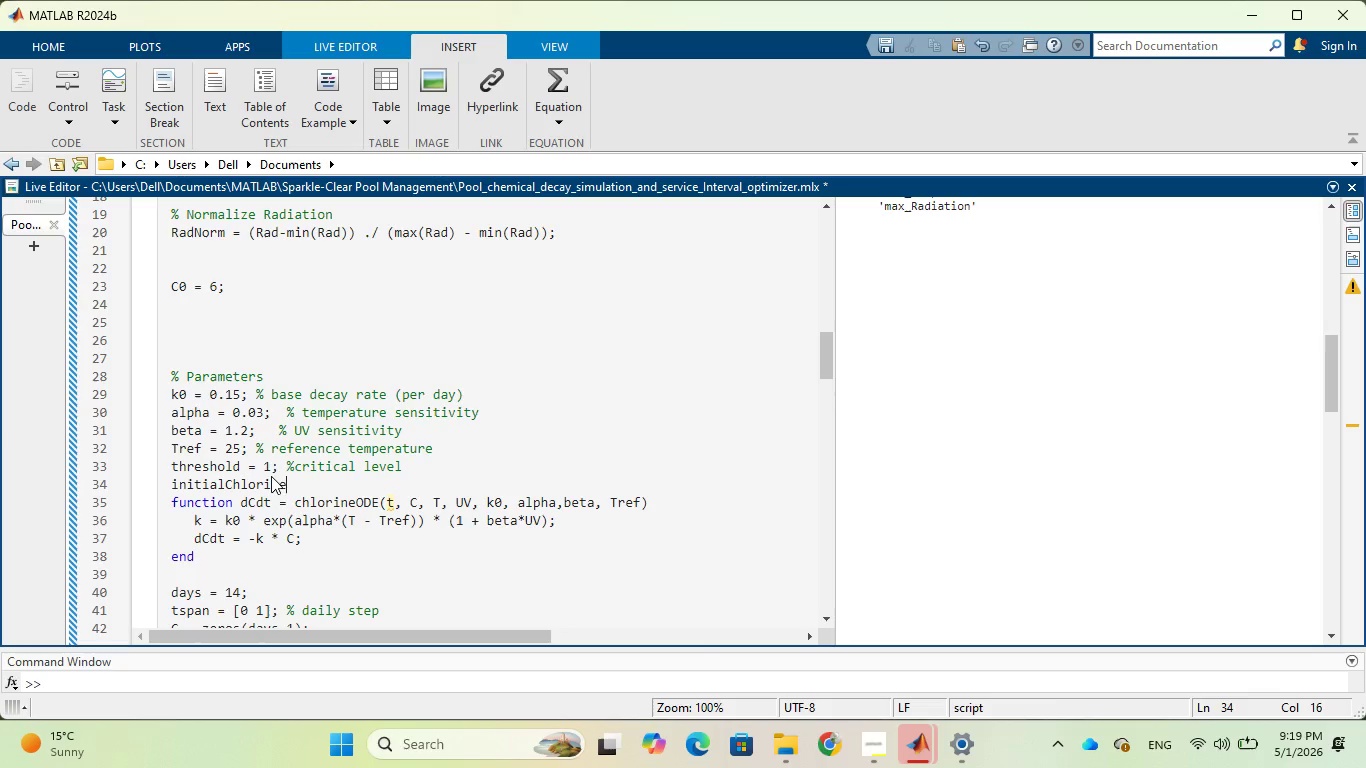 
key(ArrowLeft)
 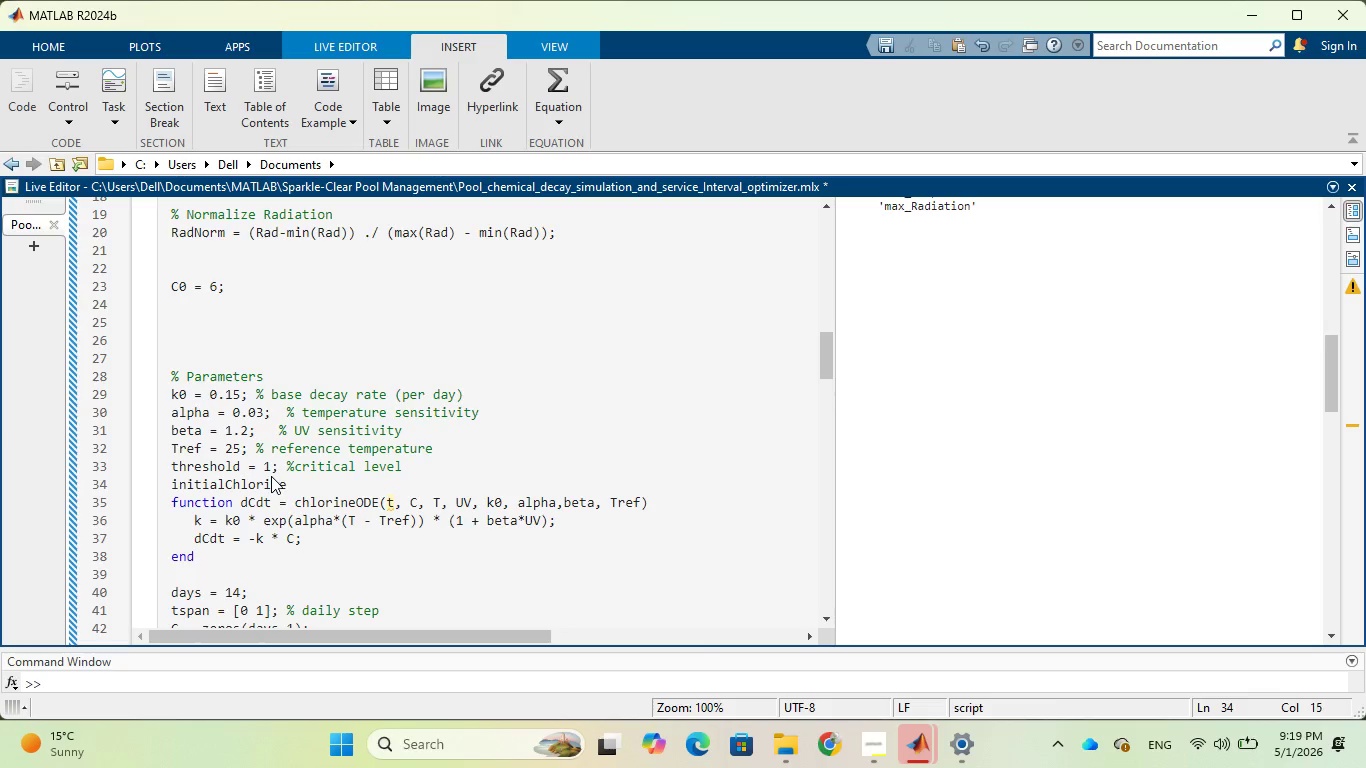 
key(ArrowLeft)
 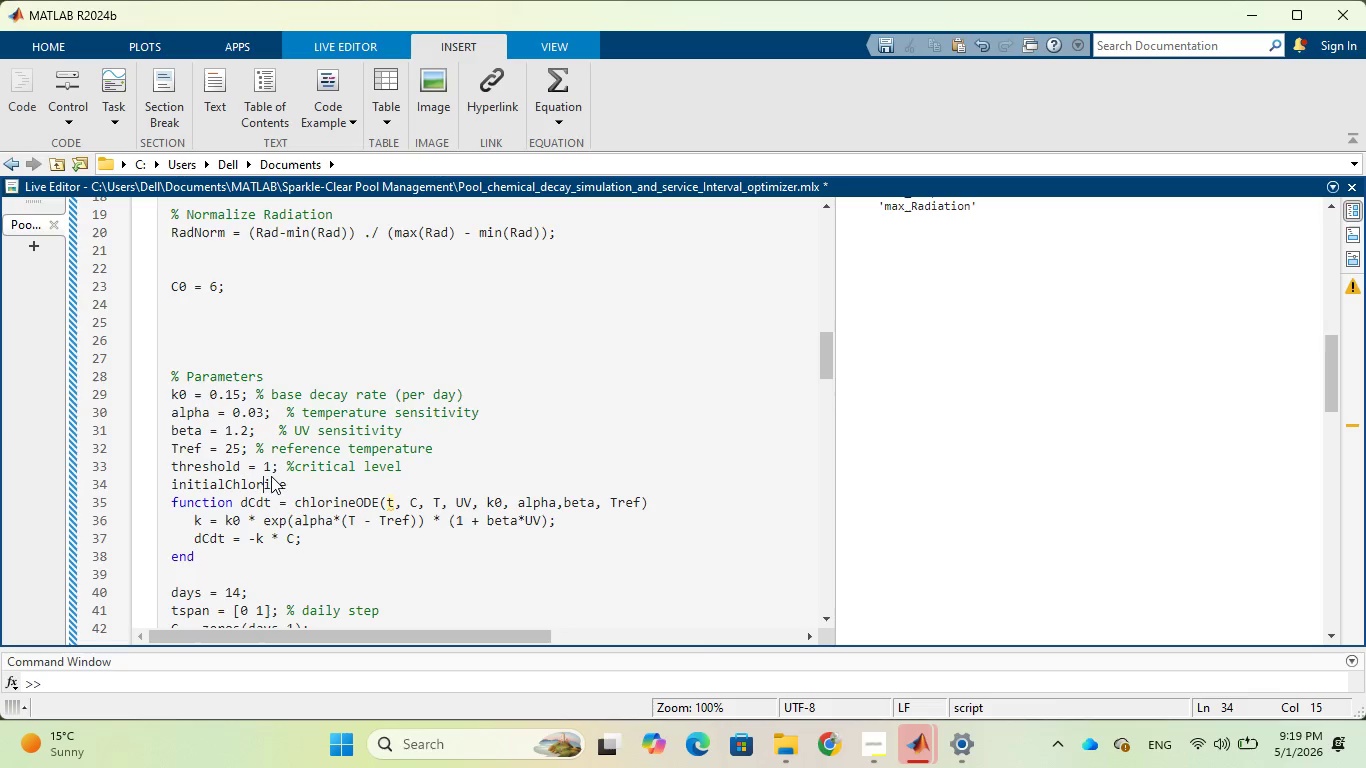 
key(ArrowLeft)
 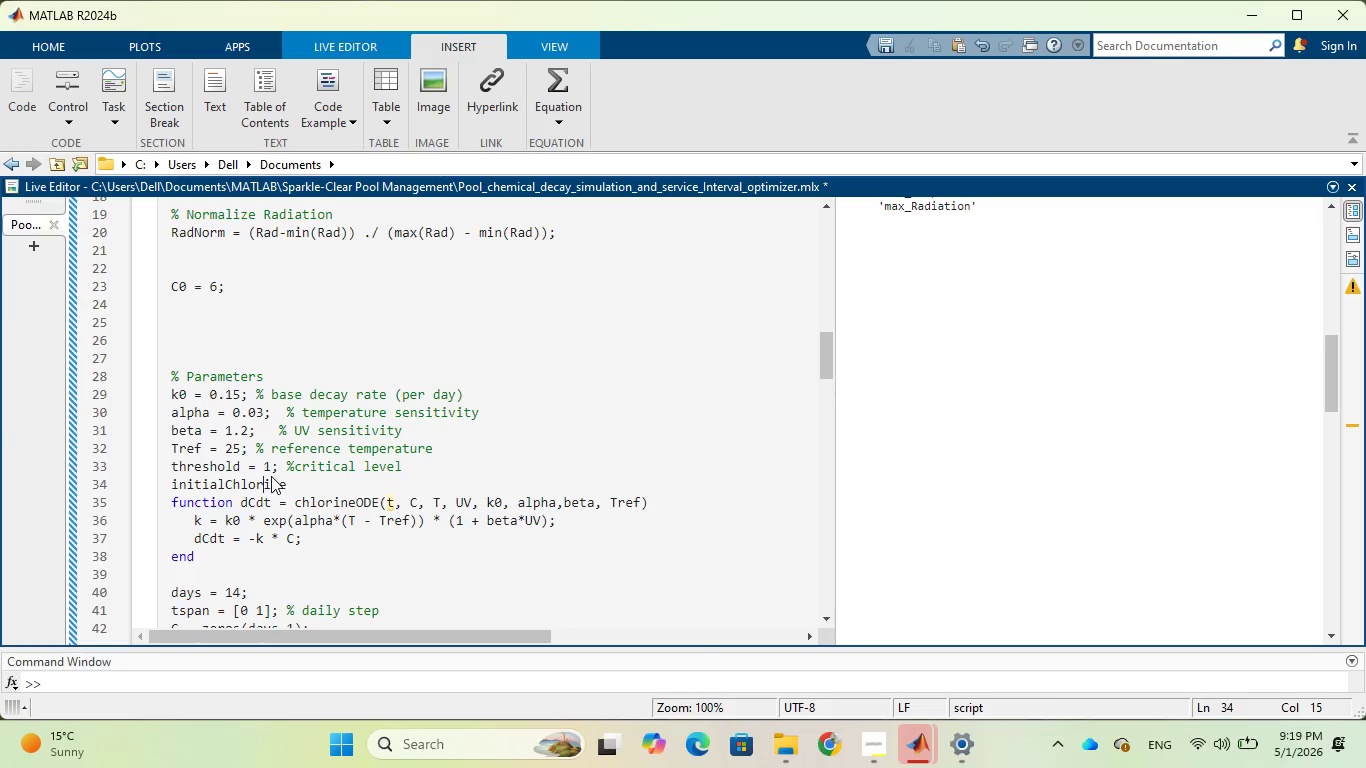 
key(ArrowLeft)
 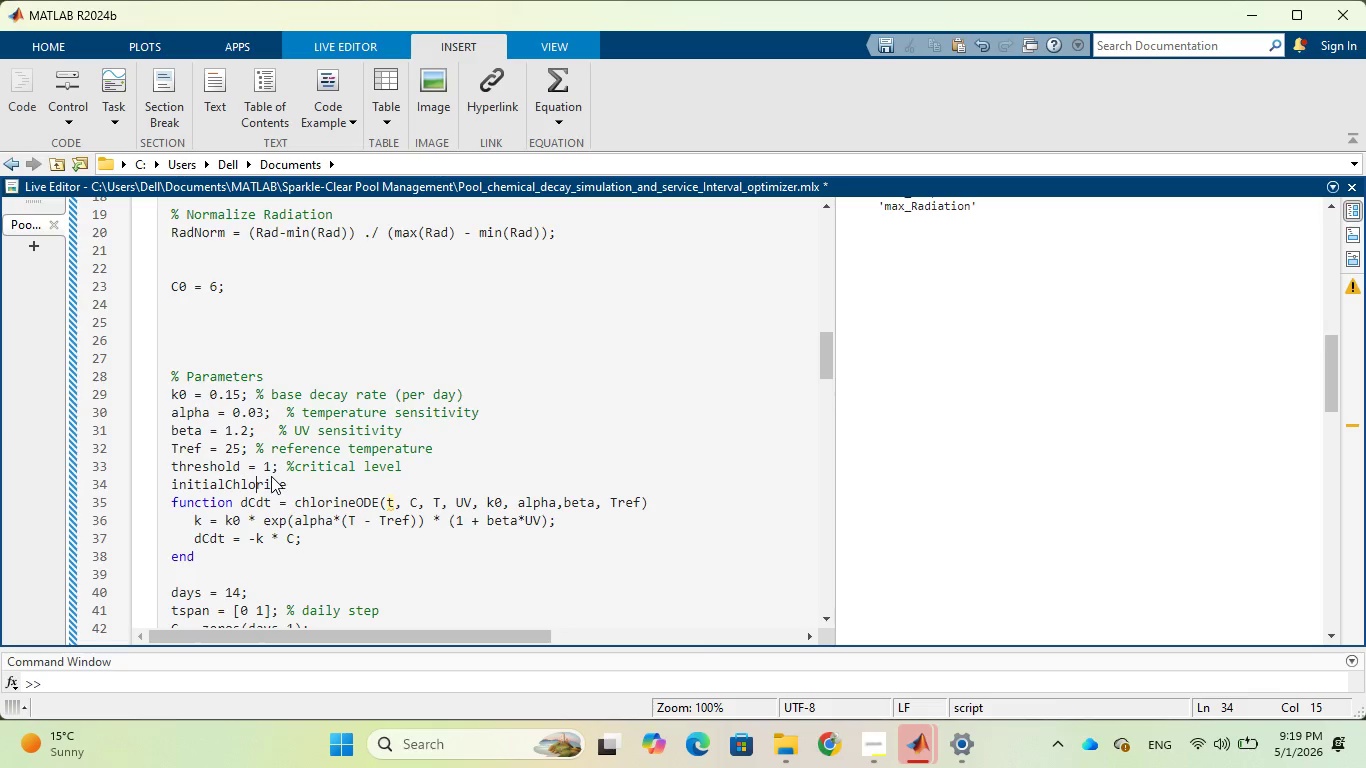 
key(ArrowLeft)
 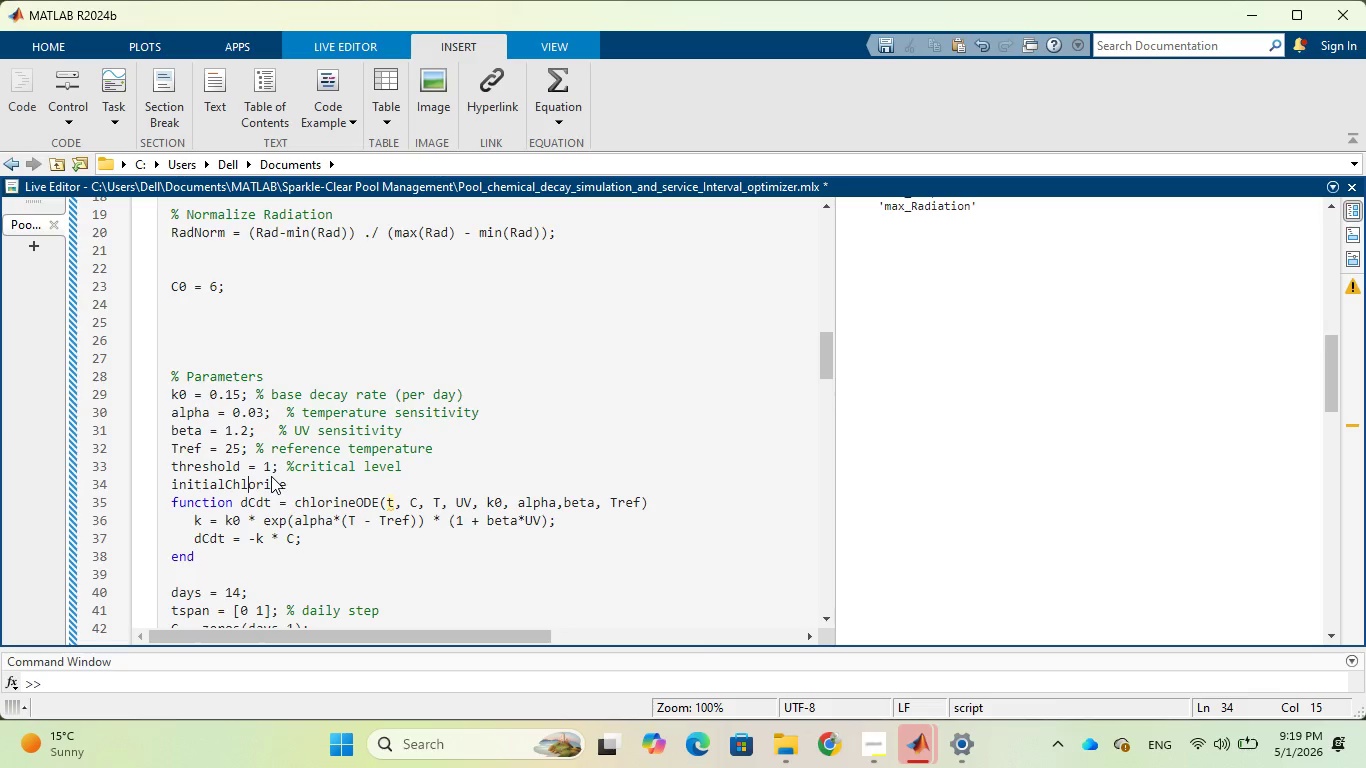 
key(ArrowLeft)
 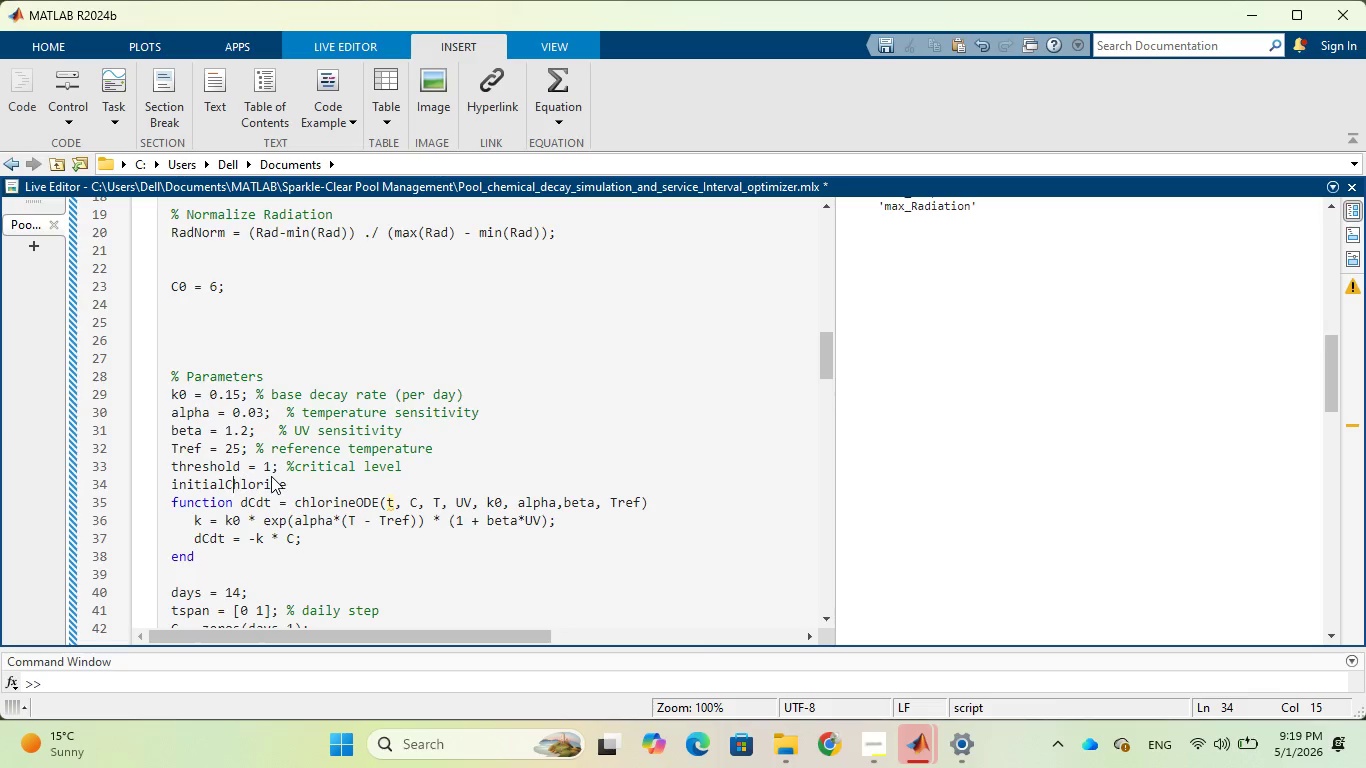 
key(ArrowLeft)
 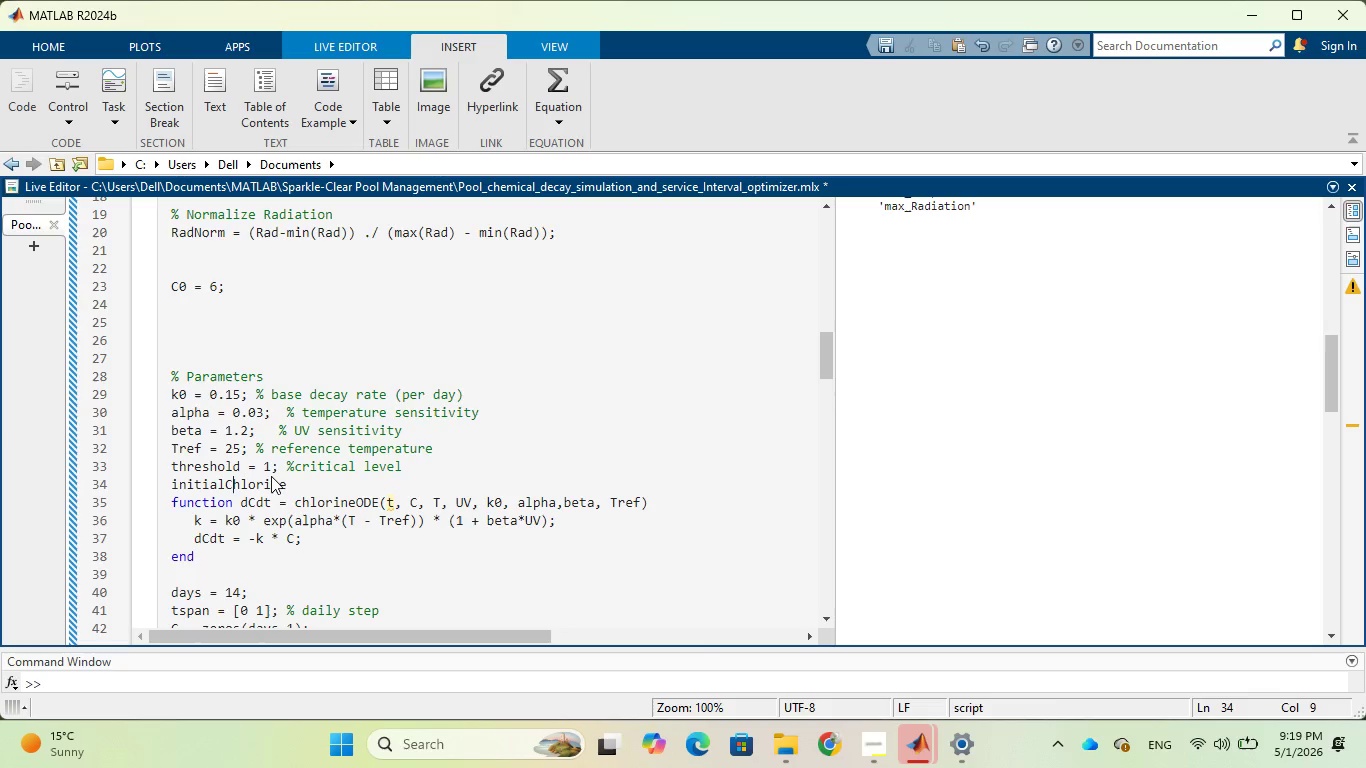 
key(ArrowLeft)
 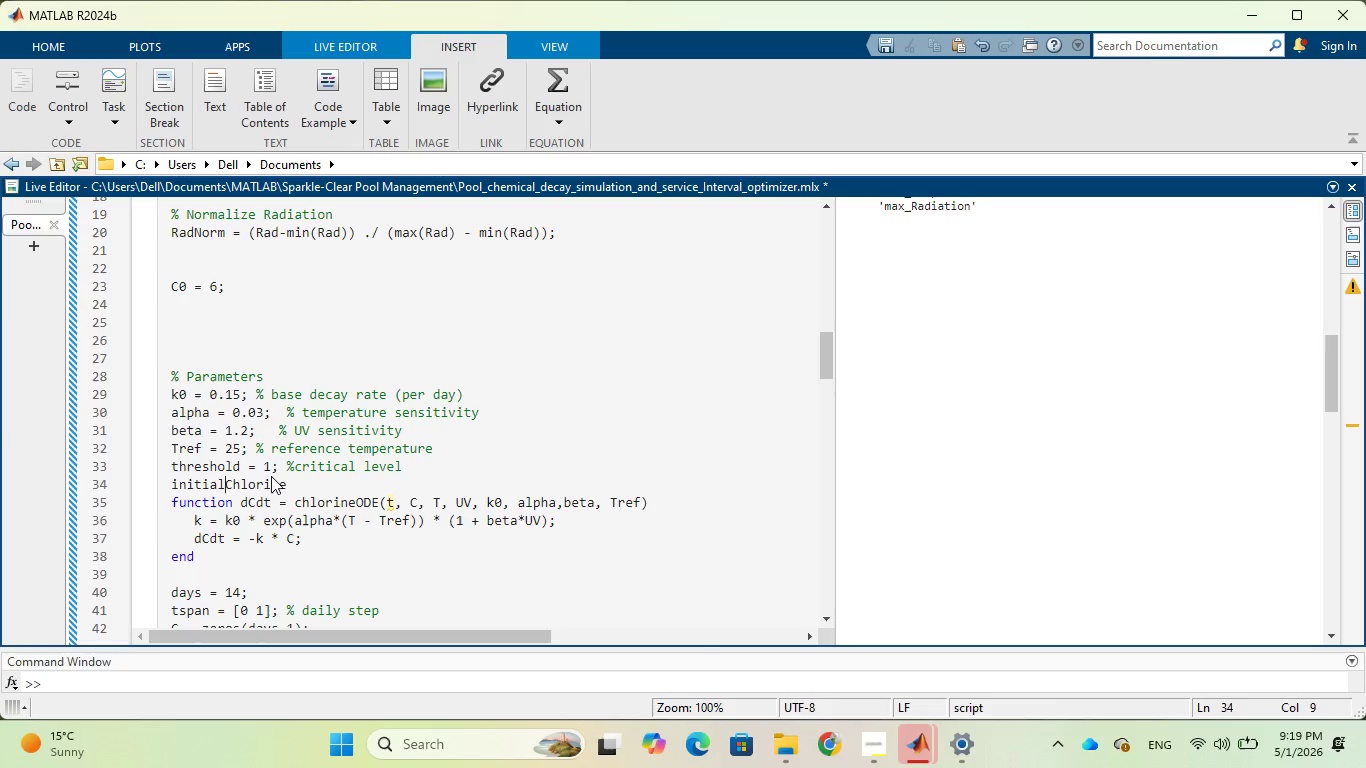 
key(ArrowLeft)
 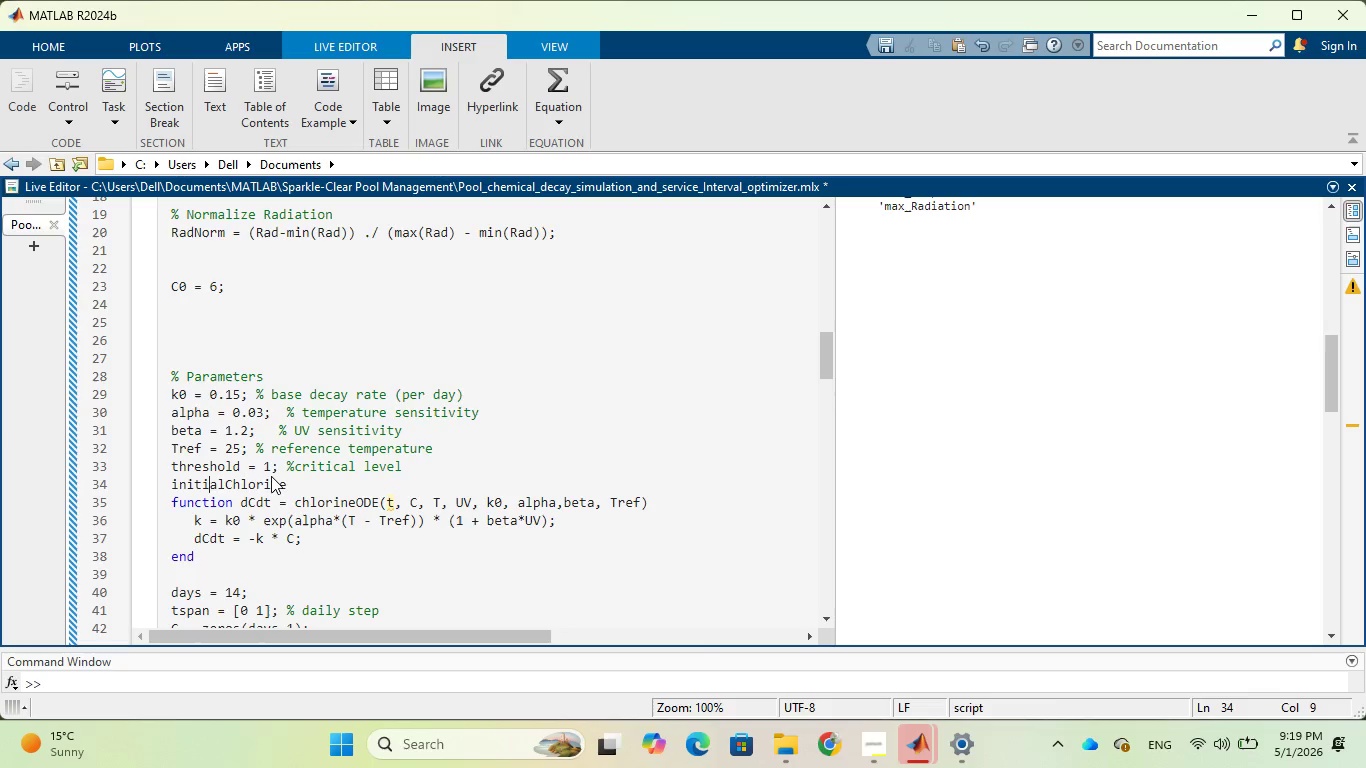 
key(ArrowLeft)
 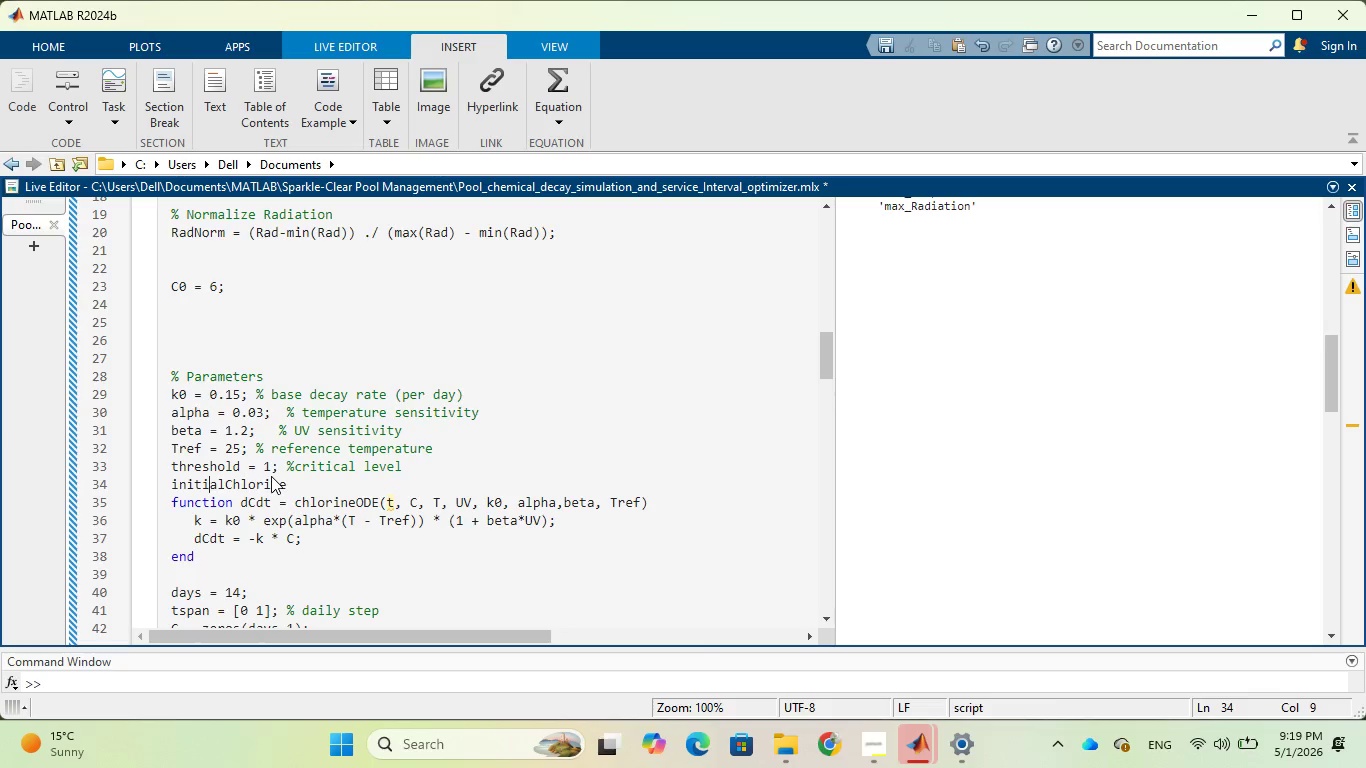 
key(ArrowLeft)
 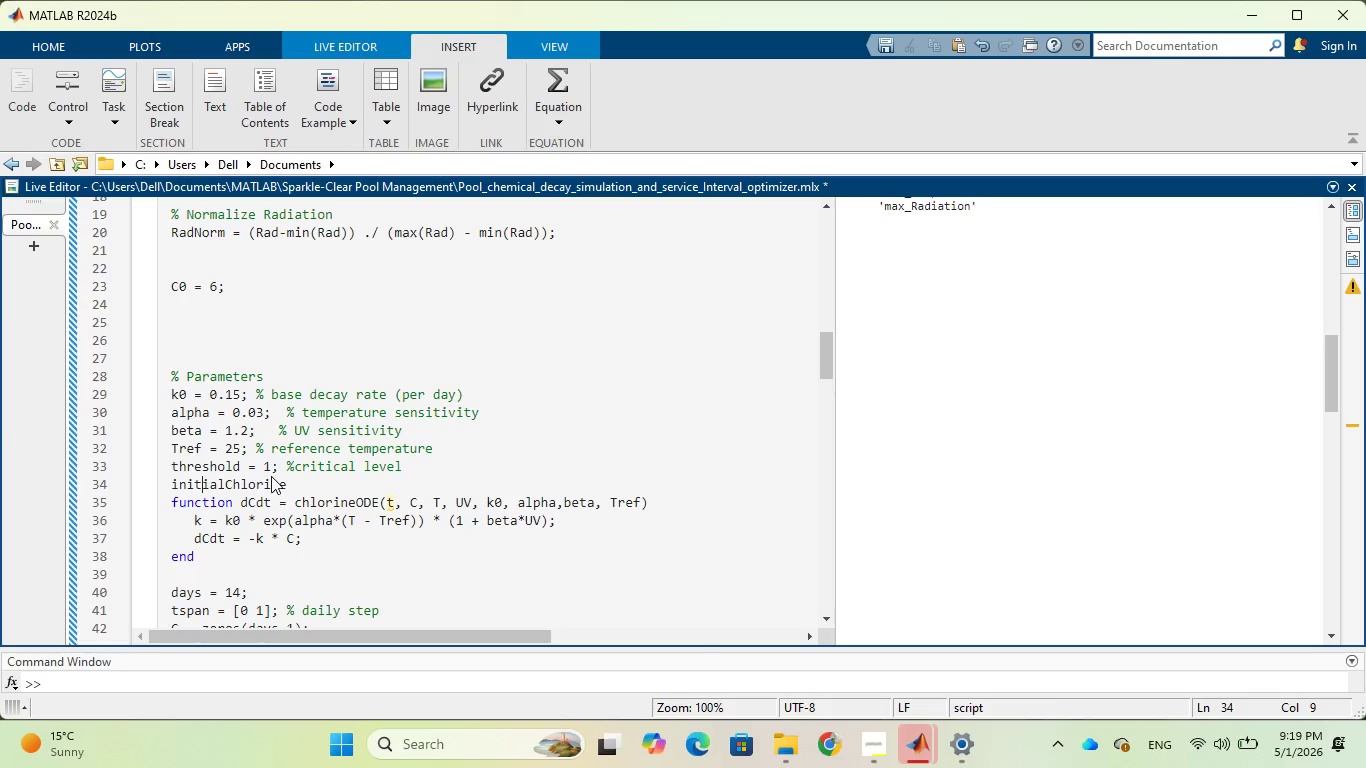 
key(ArrowLeft)
 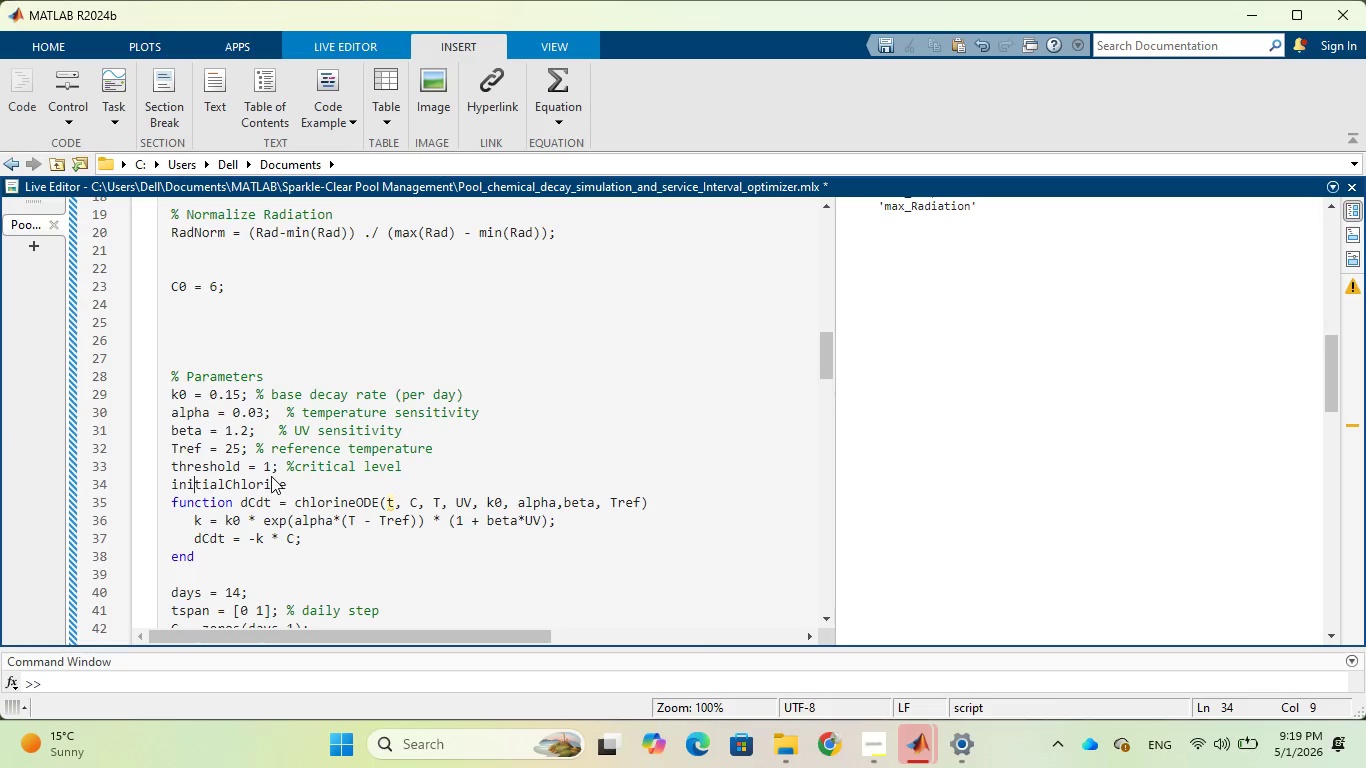 
key(ArrowLeft)
 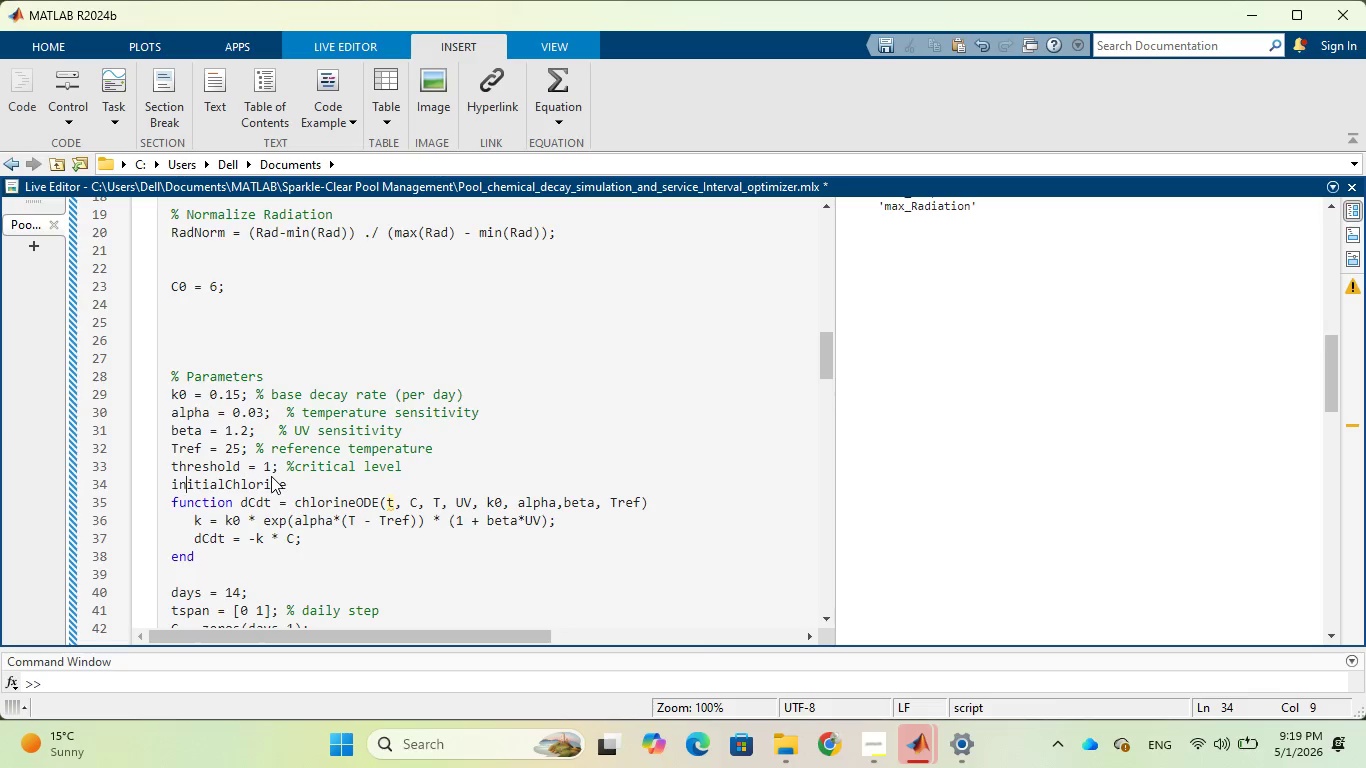 
key(ArrowLeft)
 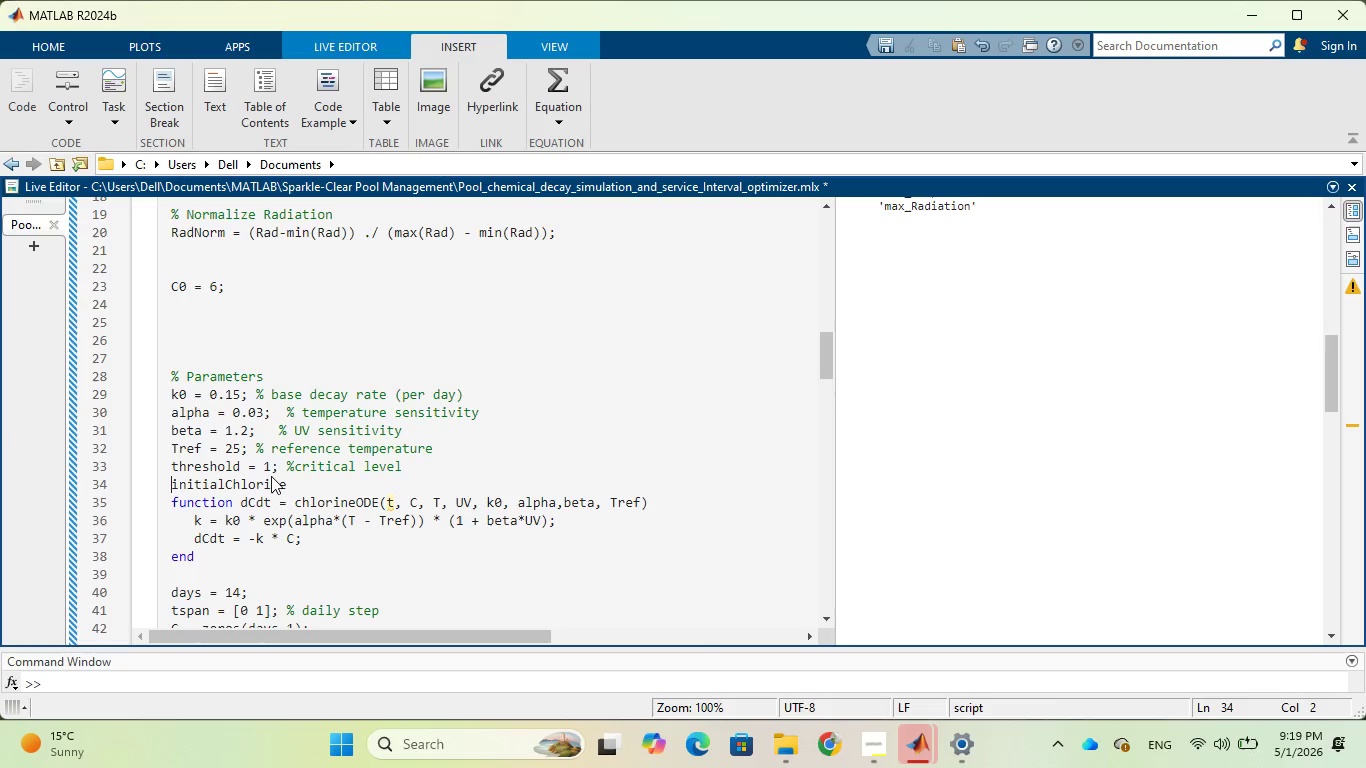 
key(ArrowLeft)
 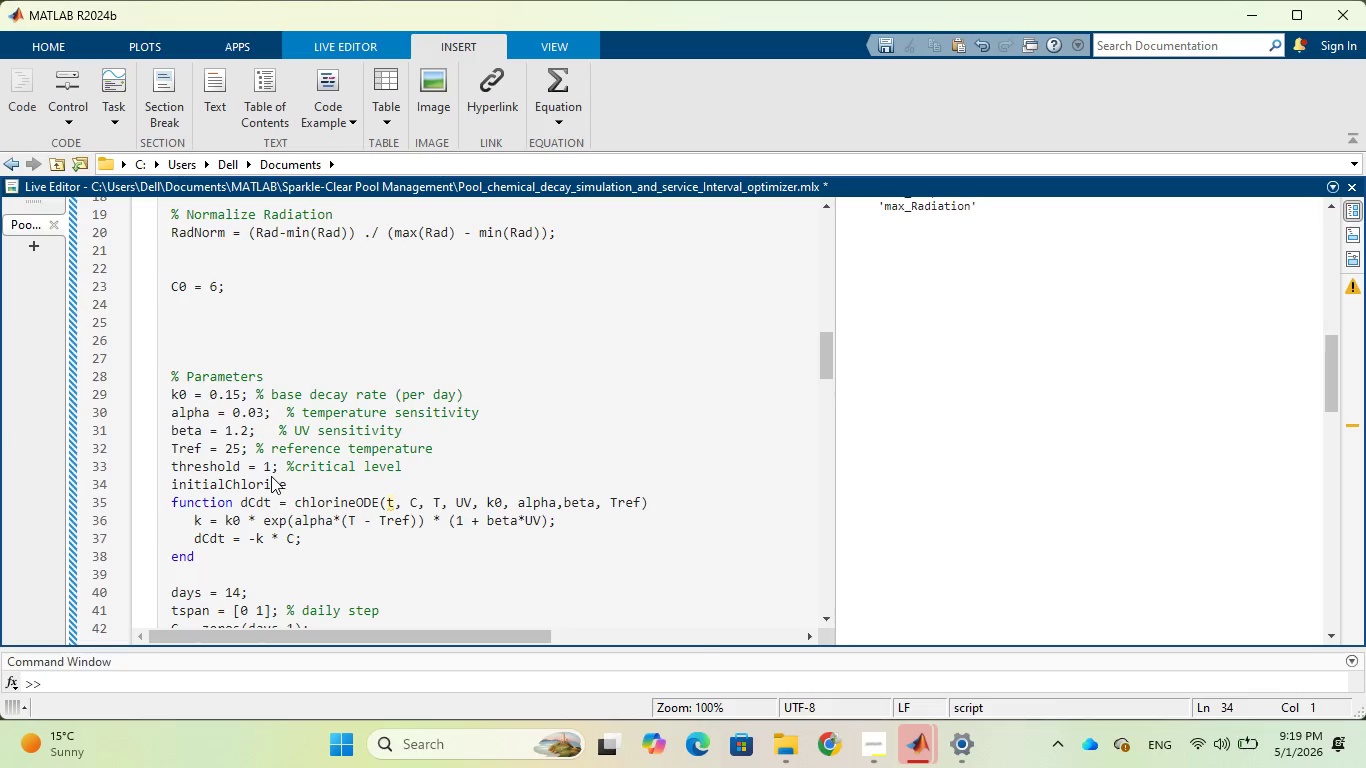 
key(CapsLock)
 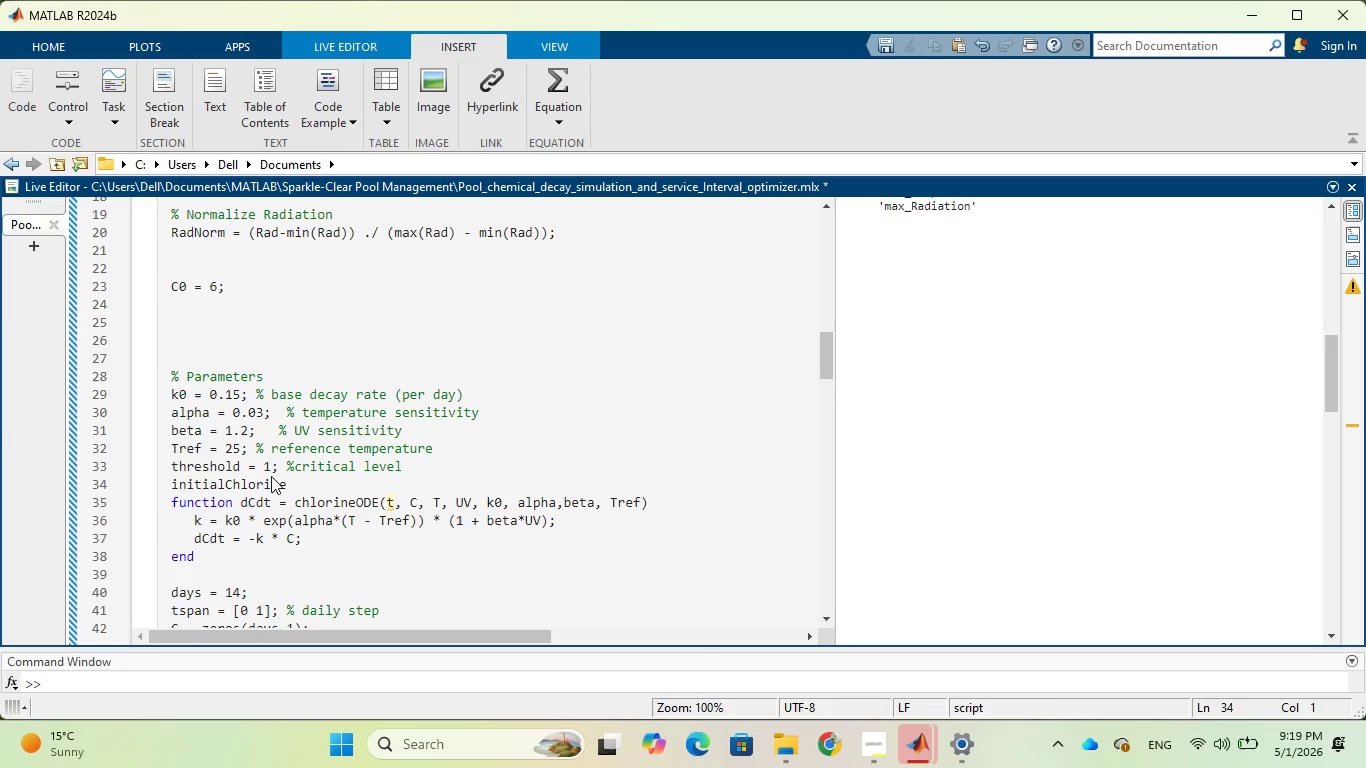 
key(C)
 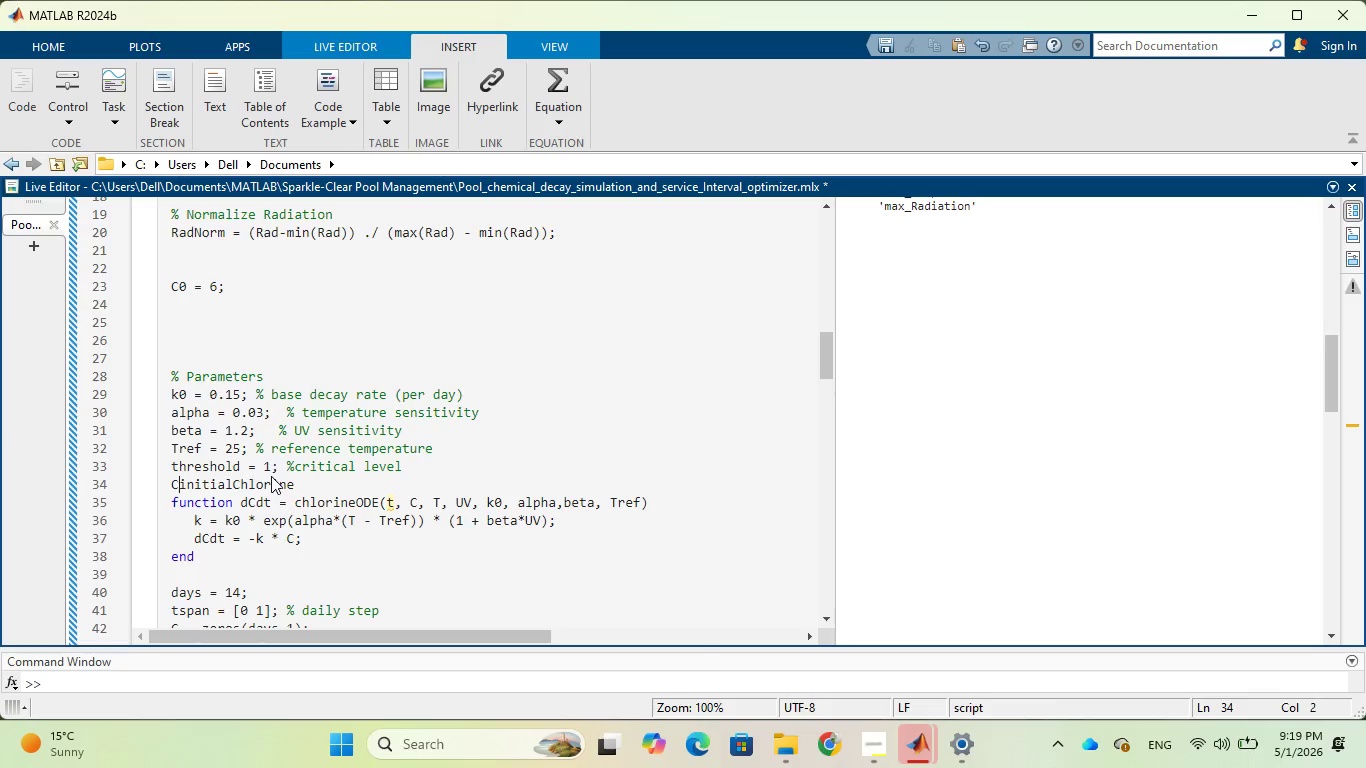 
key(CapsLock)
 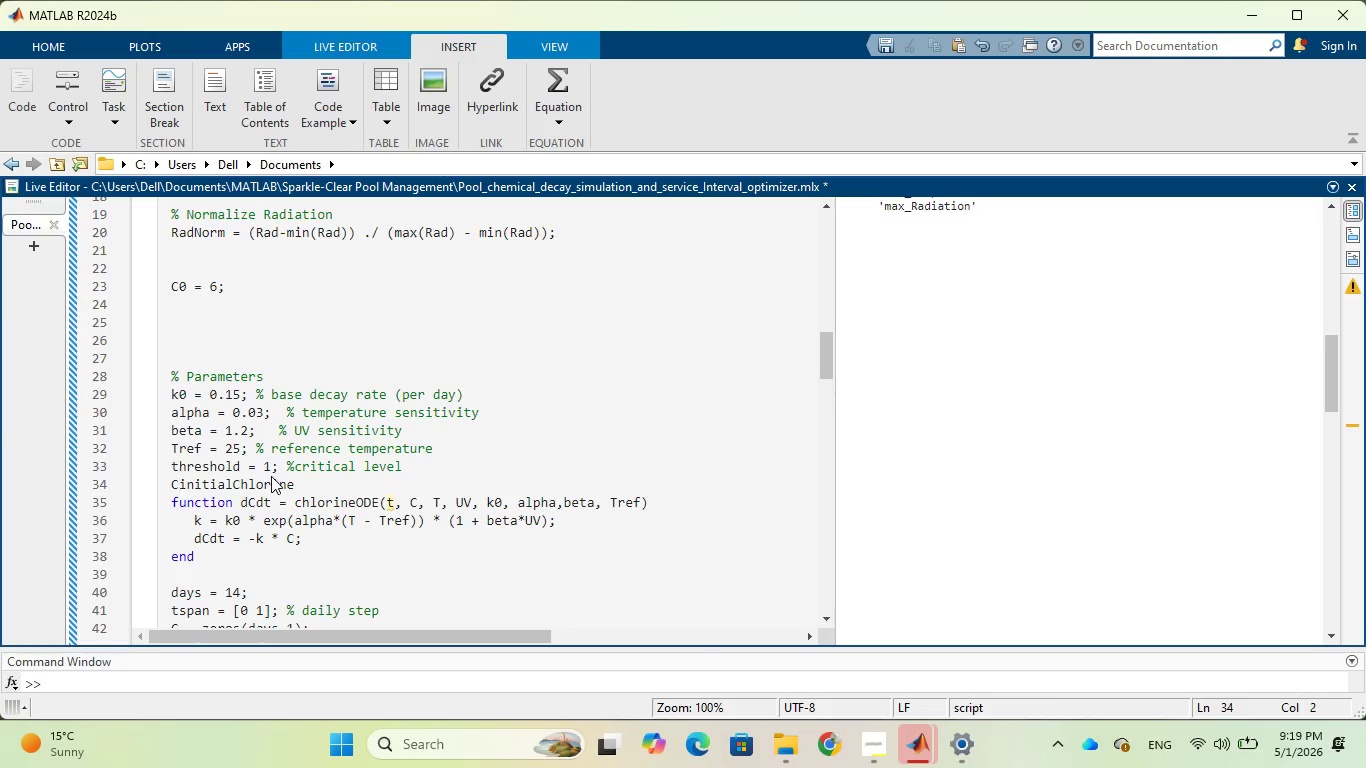 
key(0)
 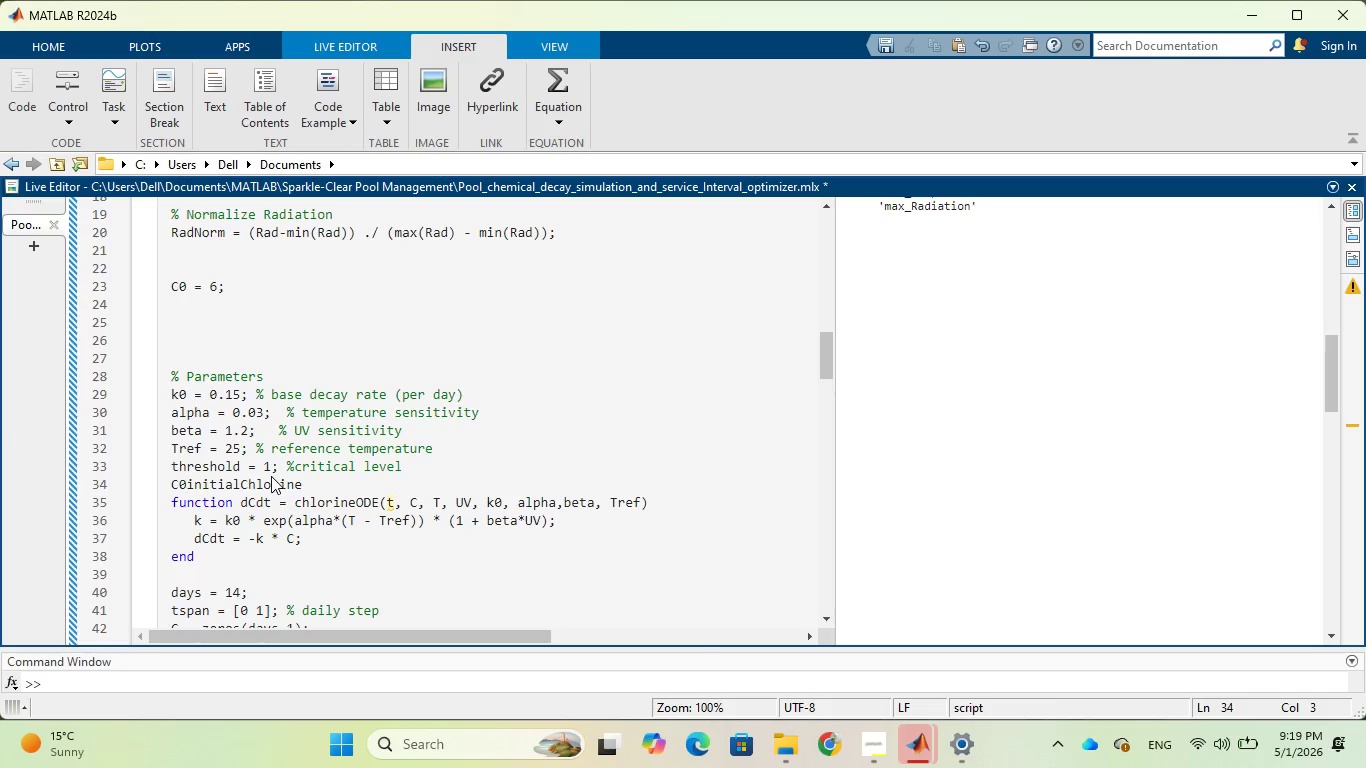 
key(Space)
 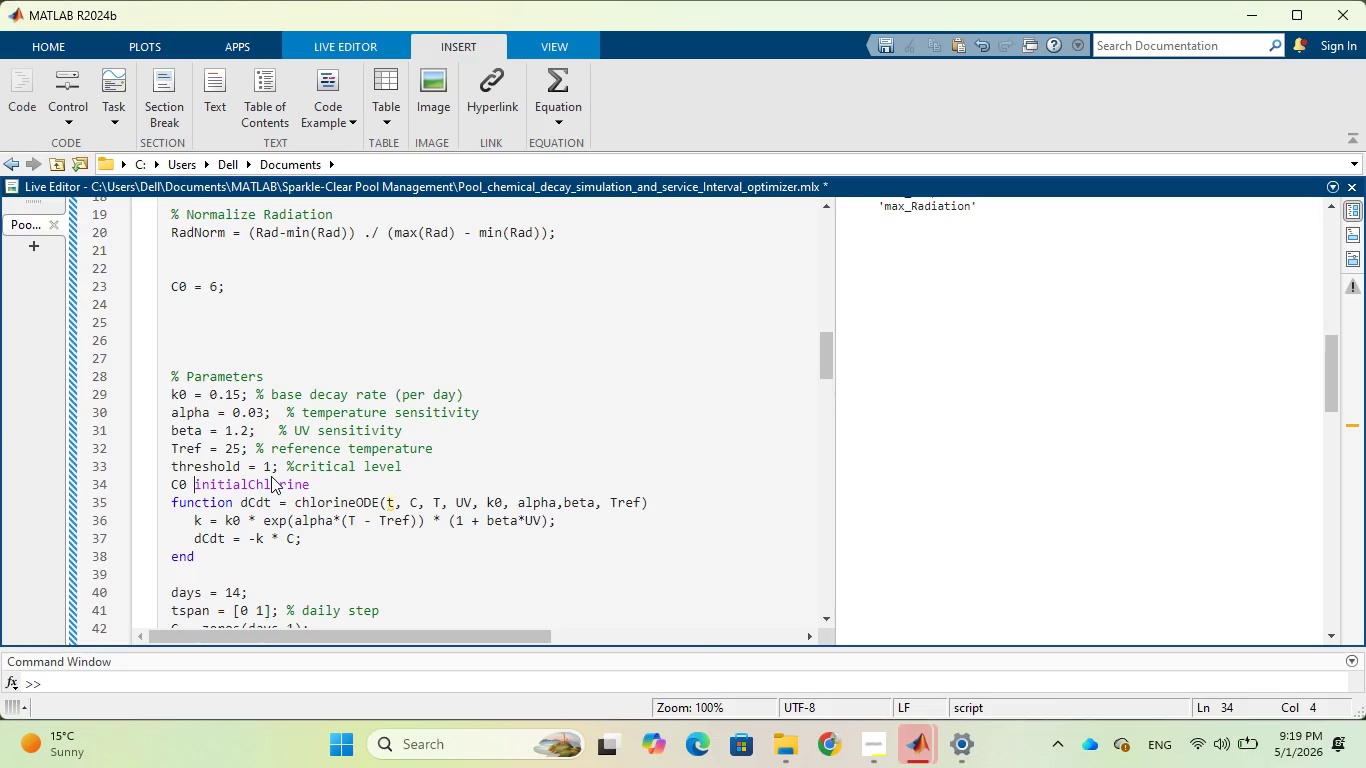 
key(Equal)
 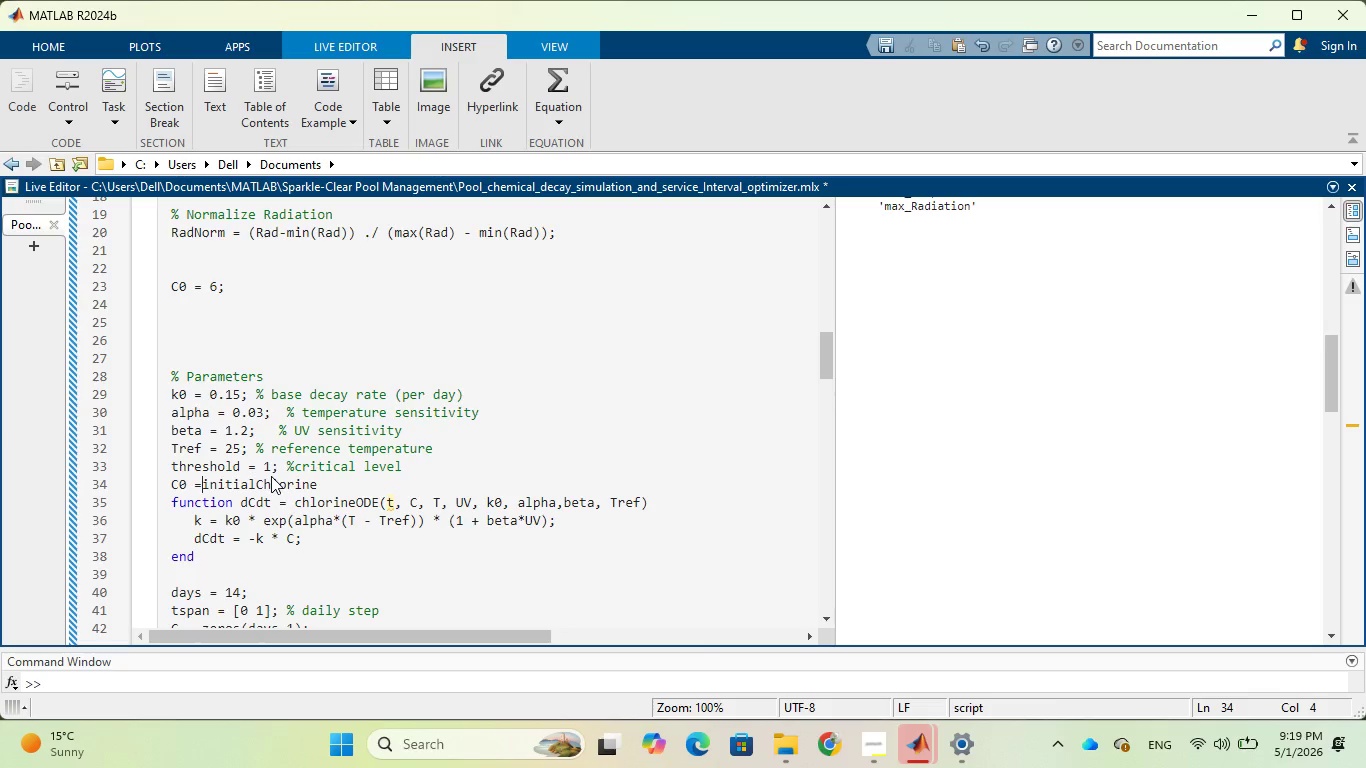 
key(Space)
 